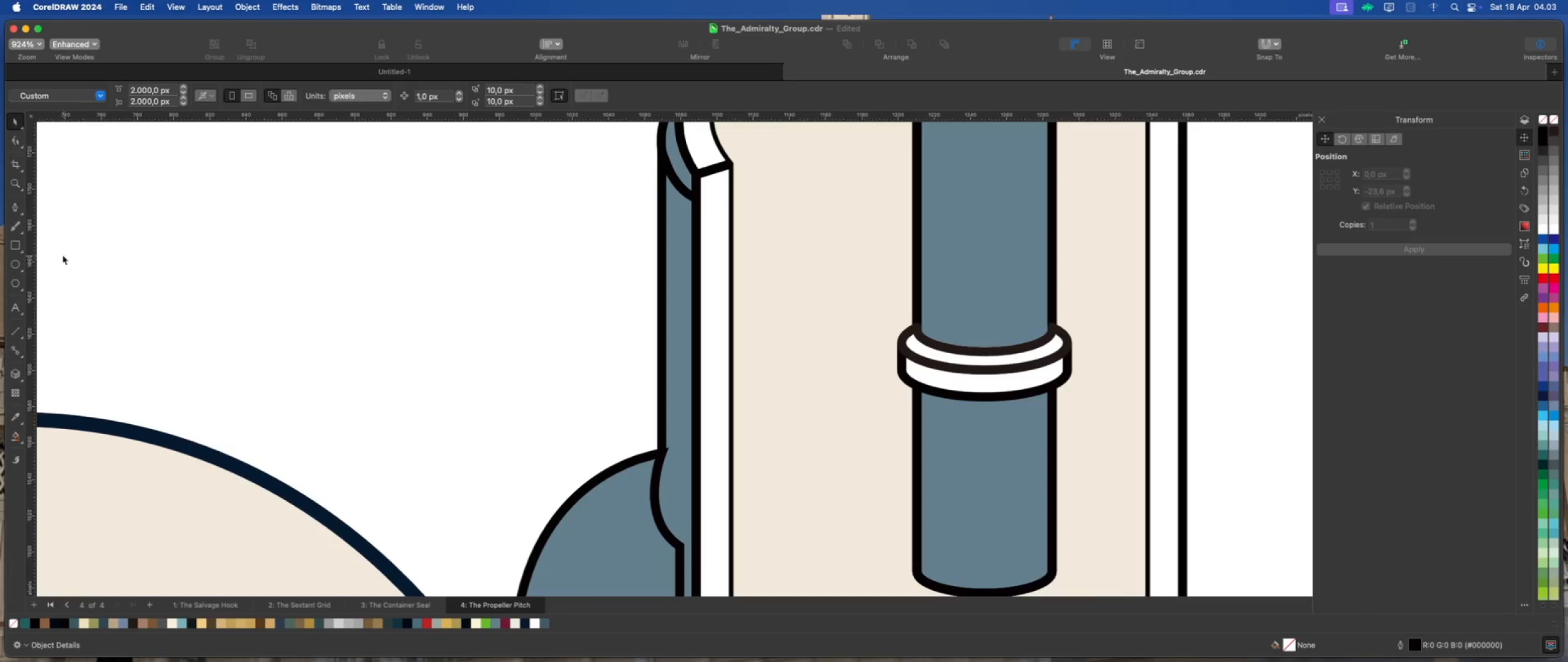 
scroll: coordinate [1040, 438], scroll_direction: down, amount: 14.0
 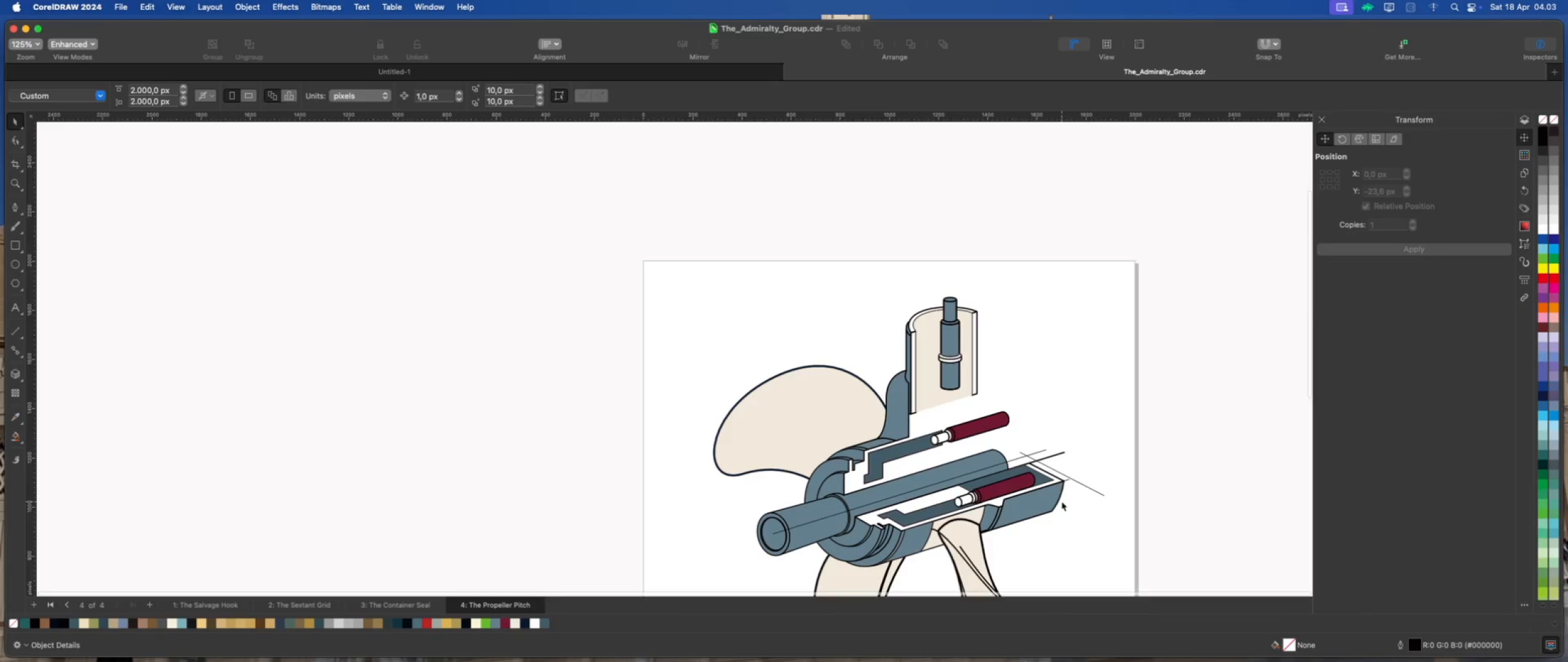 
scroll: coordinate [1014, 457], scroll_direction: up, amount: 5.0
 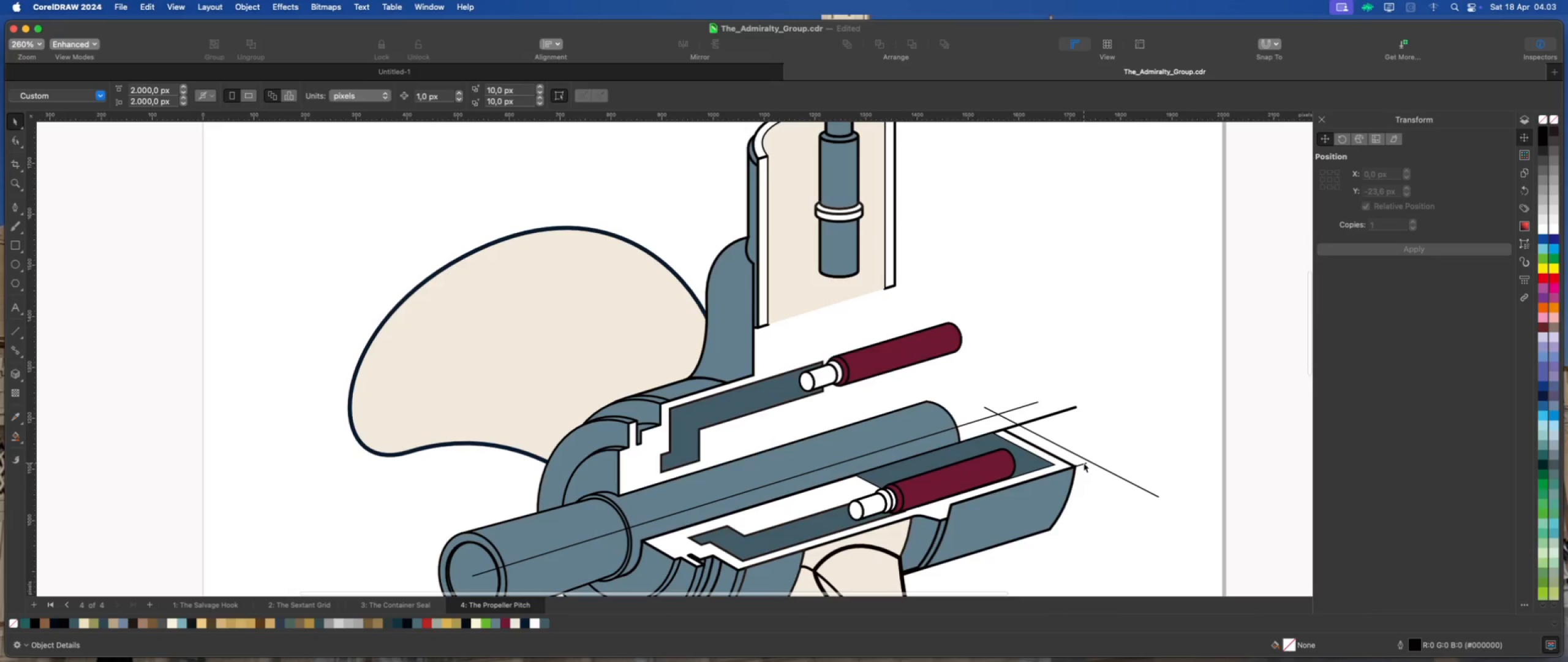 
mouse_move([1074, 468])
 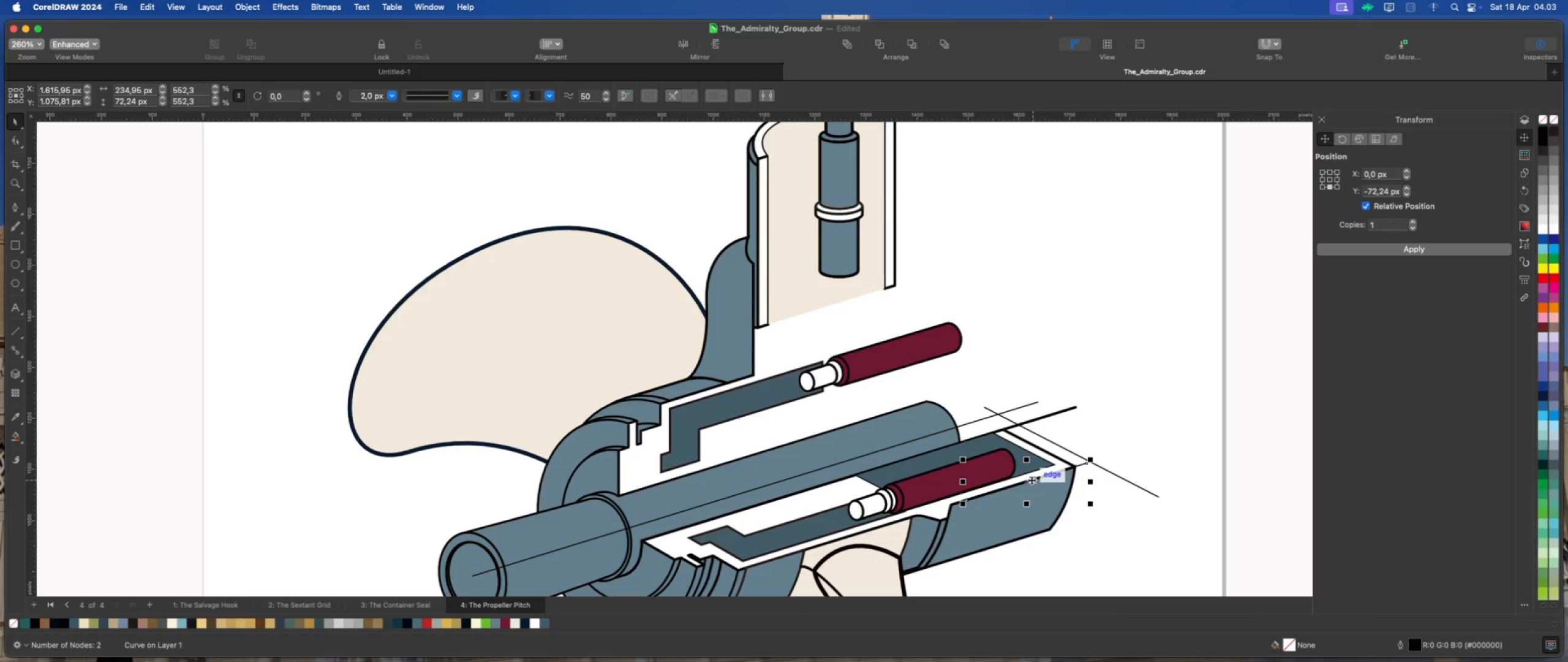 
left_click_drag(start_coordinate=[1031, 480], to_coordinate=[831, 188])
 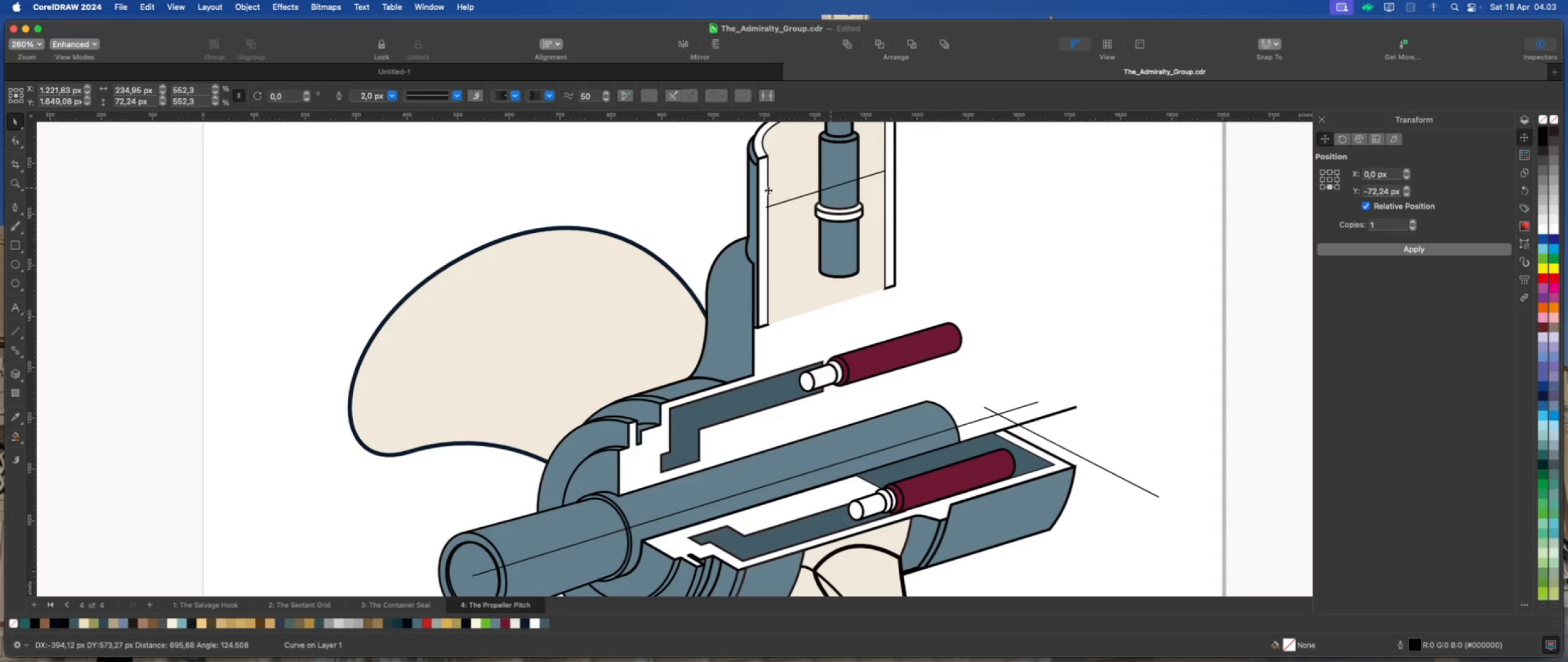 
scroll: coordinate [763, 194], scroll_direction: up, amount: 7.0
 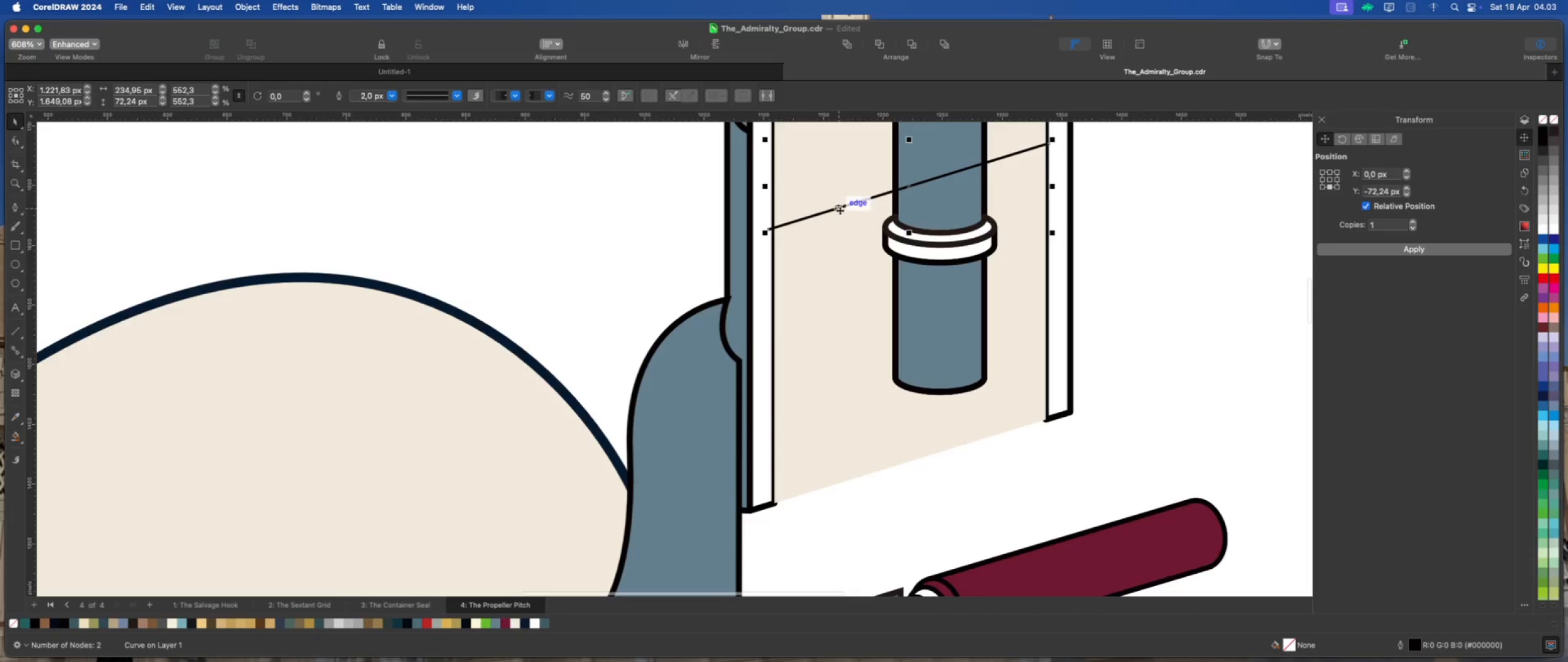 
left_click_drag(start_coordinate=[840, 210], to_coordinate=[841, 220])
 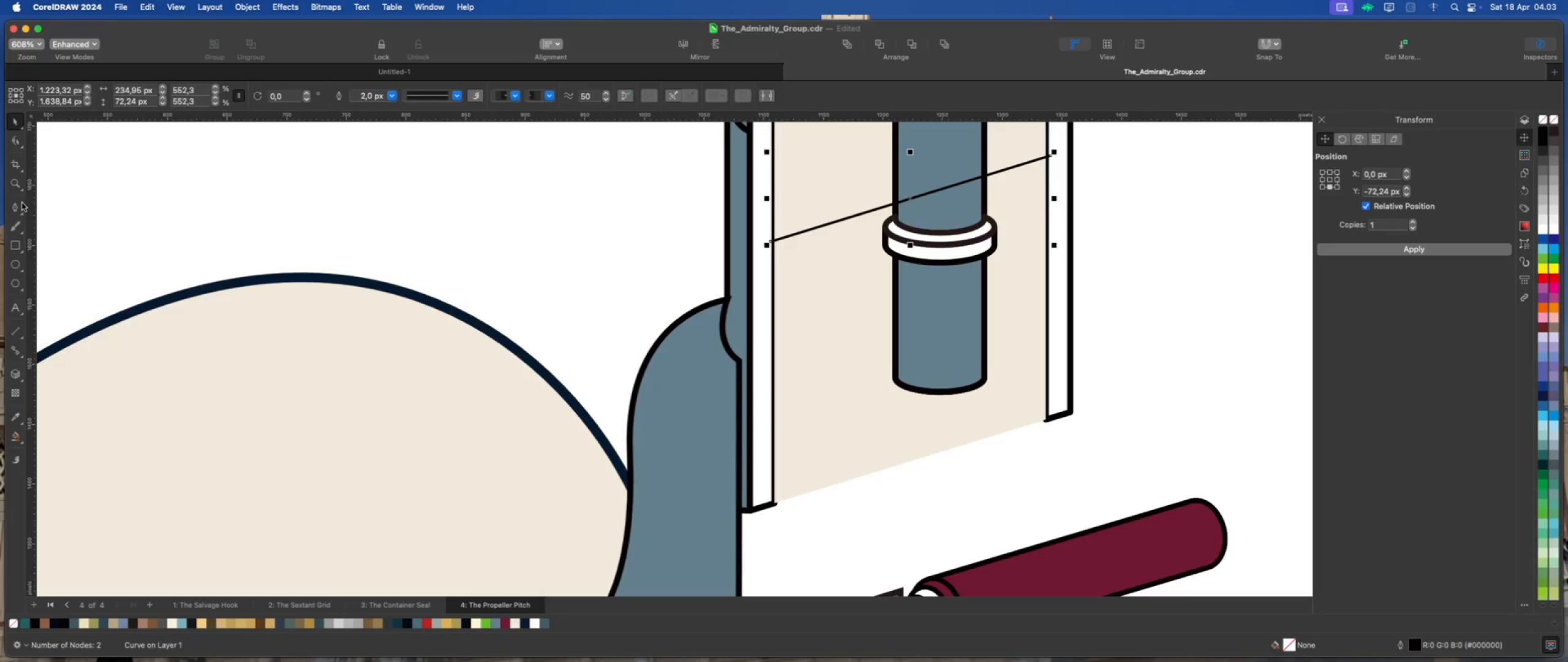 
scroll: coordinate [945, 384], scroll_direction: down, amount: 4.0
 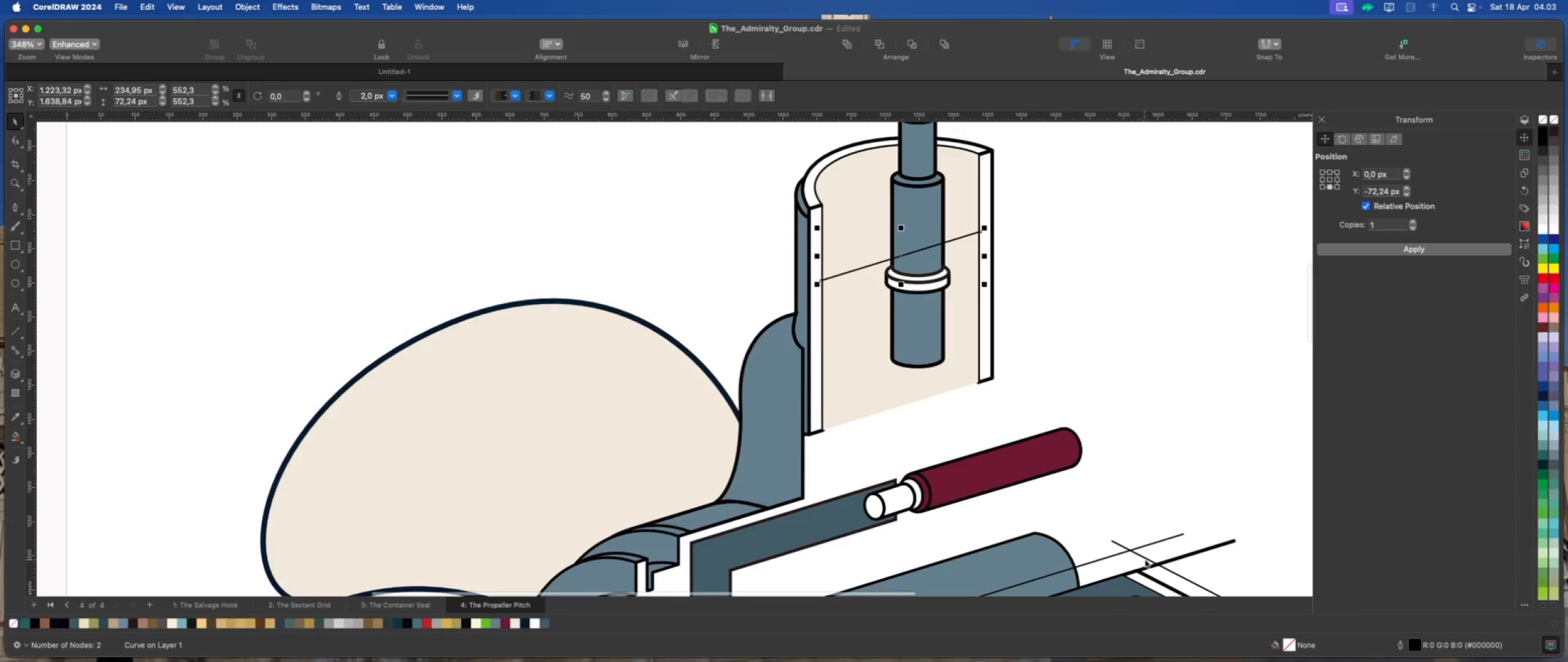 
left_click([1145, 557])
 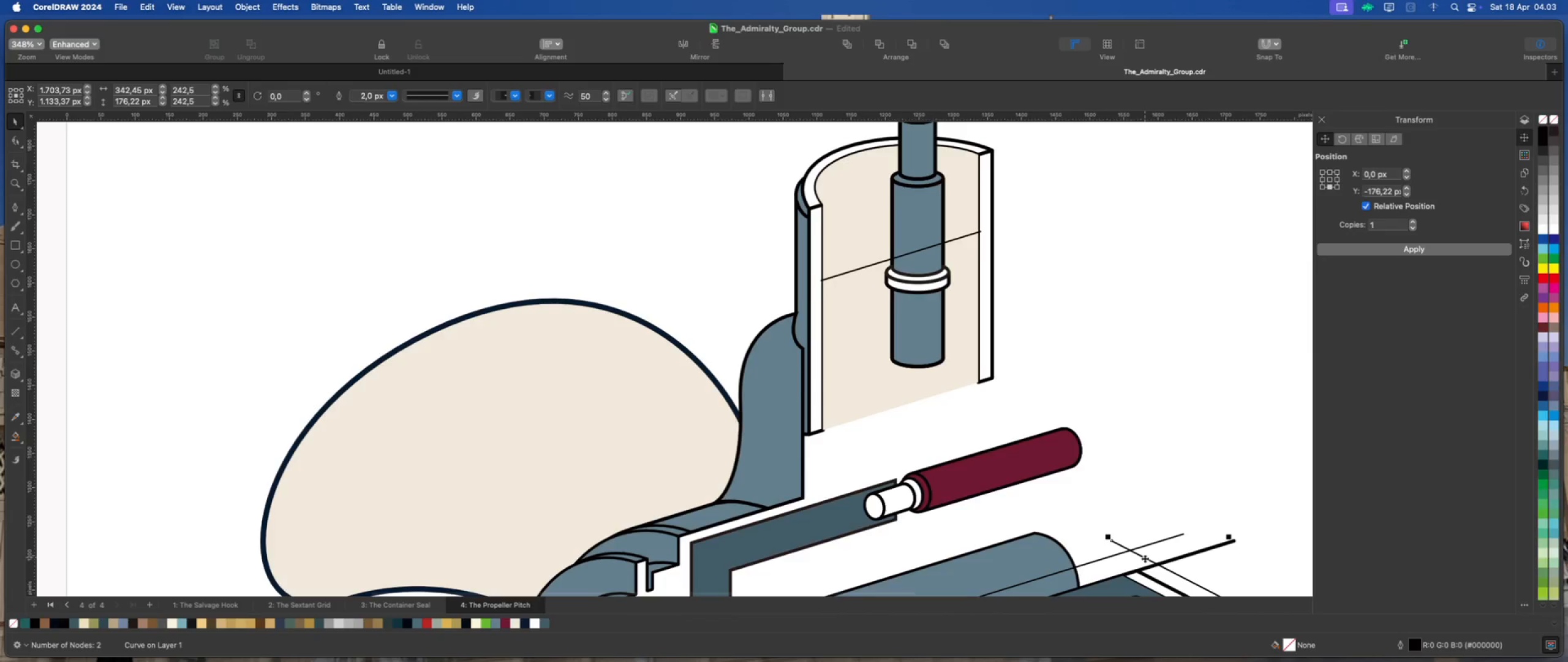 
scroll: coordinate [1060, 462], scroll_direction: down, amount: 4.0
 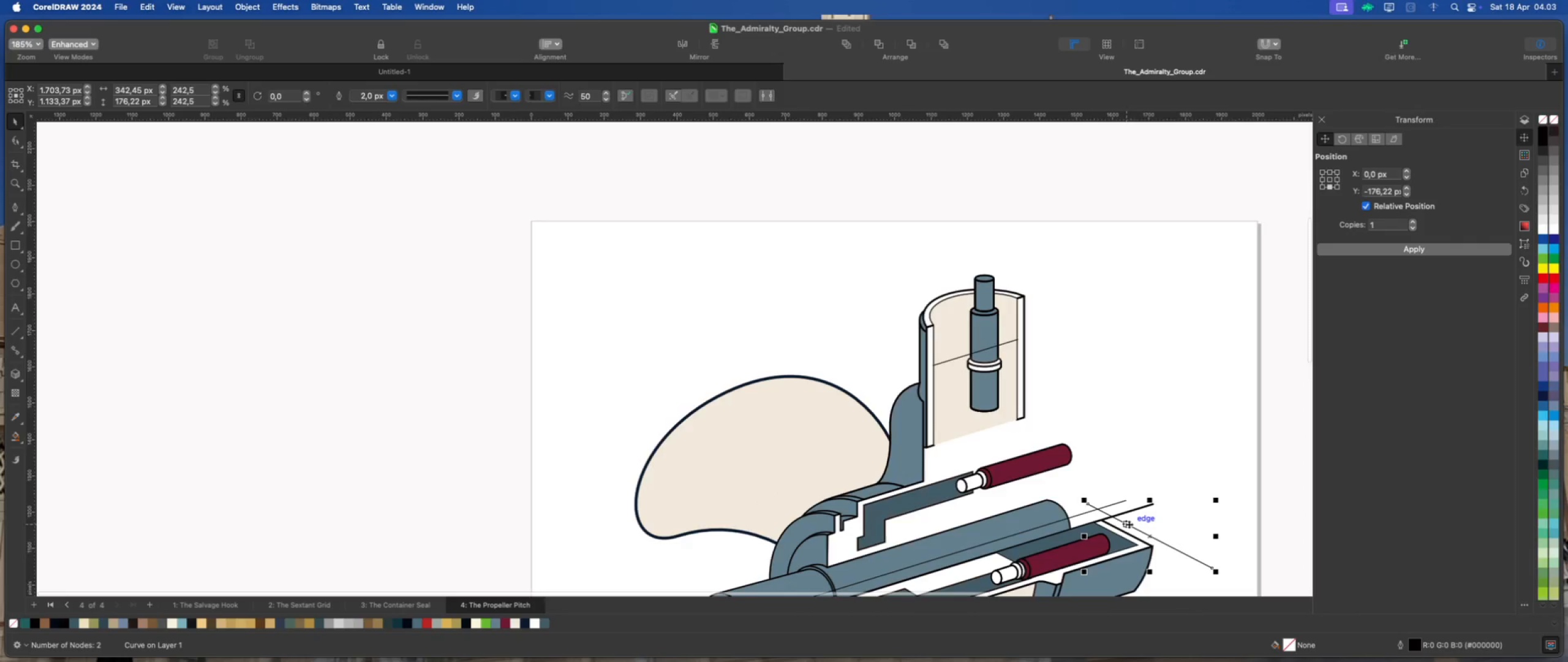 
left_click_drag(start_coordinate=[1129, 524], to_coordinate=[960, 361])
 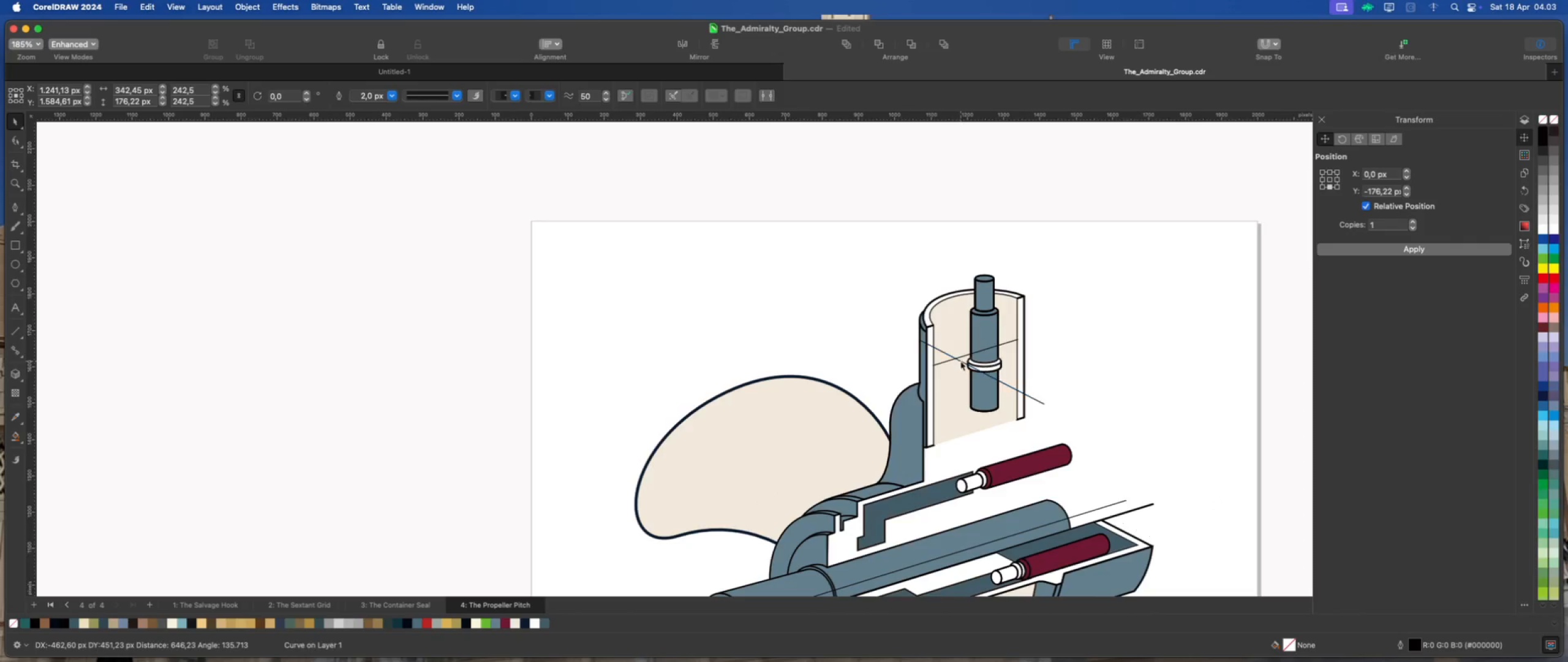 
scroll: coordinate [965, 357], scroll_direction: up, amount: 17.0
 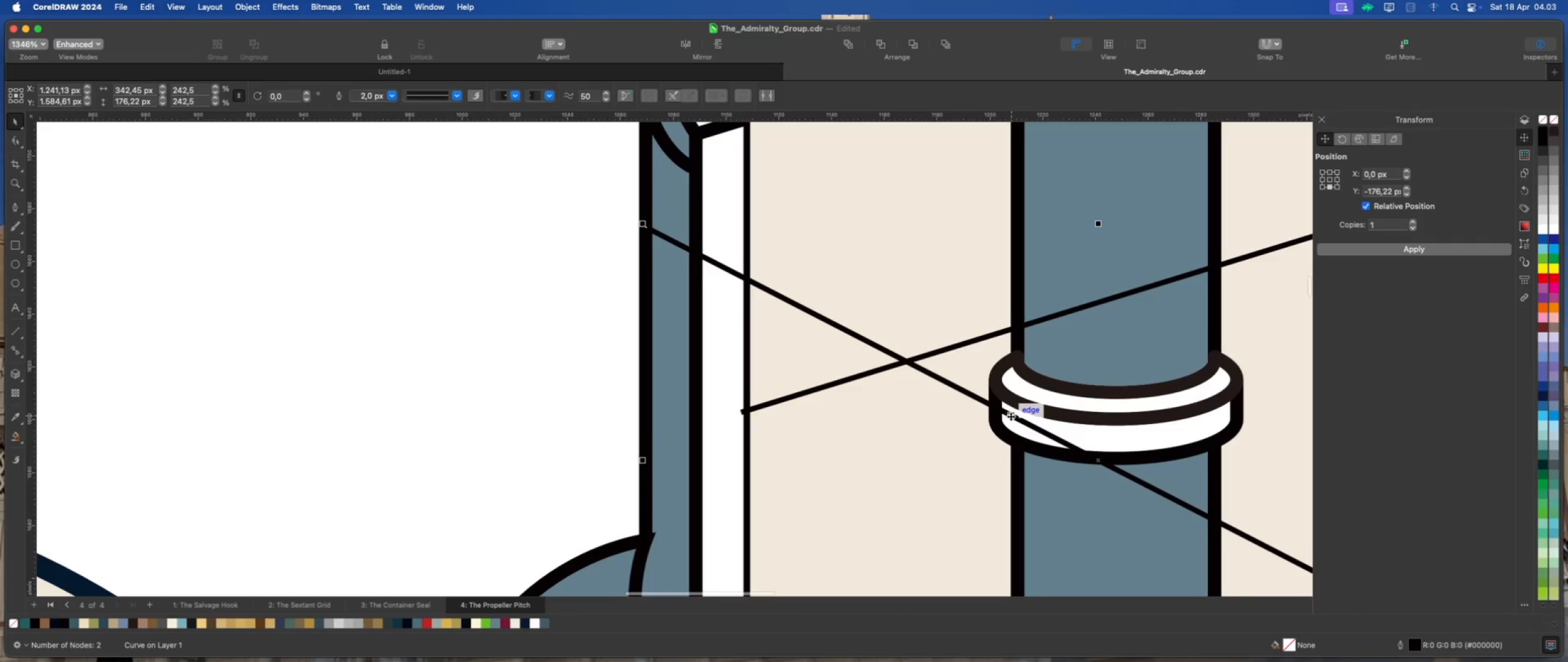 
left_click_drag(start_coordinate=[1011, 416], to_coordinate=[1012, 400])
 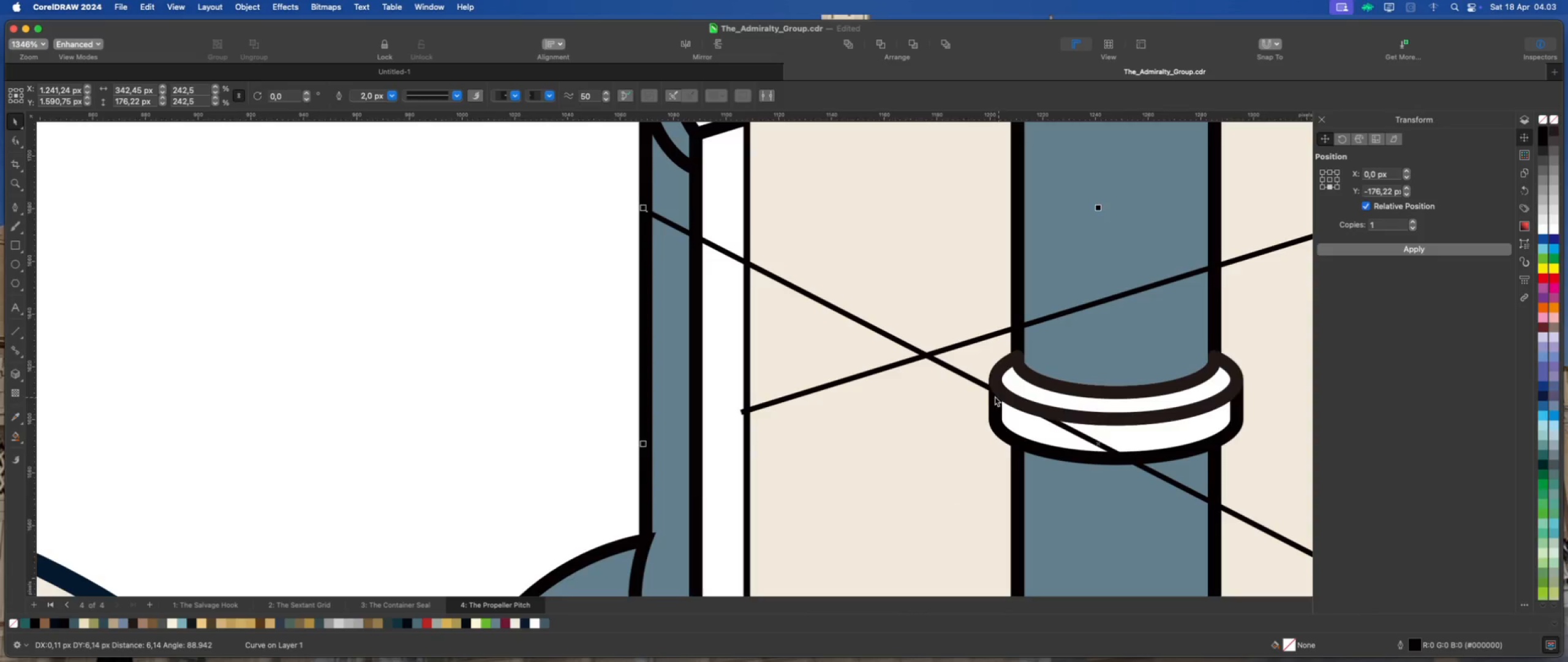 
scroll: coordinate [988, 397], scroll_direction: down, amount: 2.0
 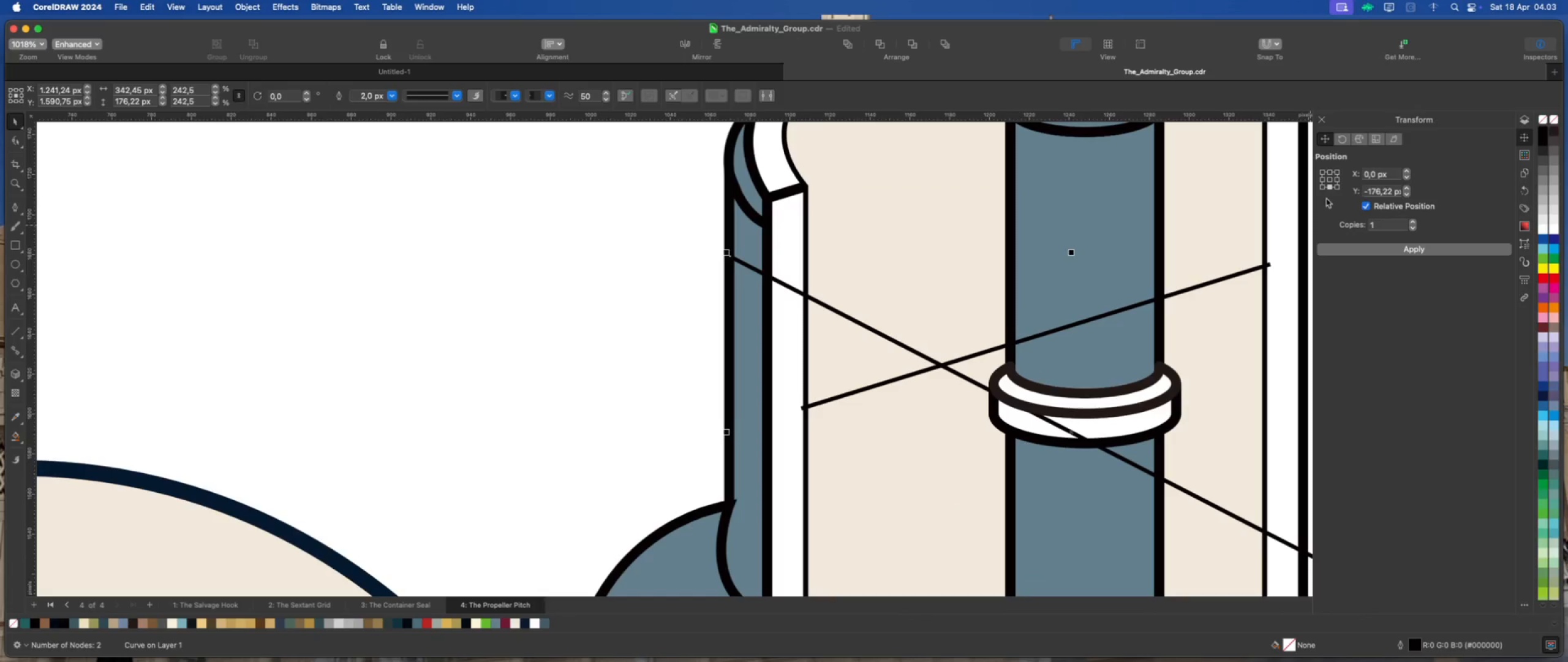 
left_click([1346, 250])
 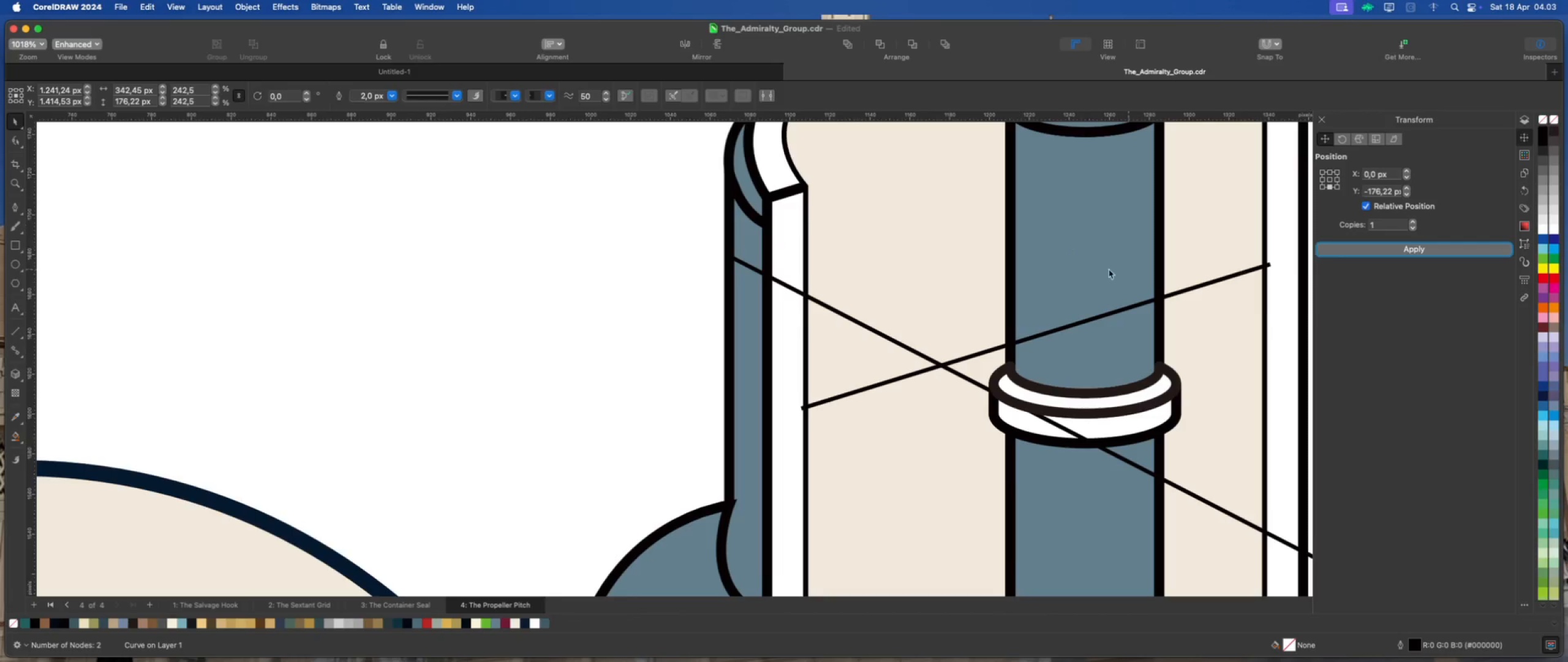 
scroll: coordinate [918, 332], scroll_direction: down, amount: 6.0
 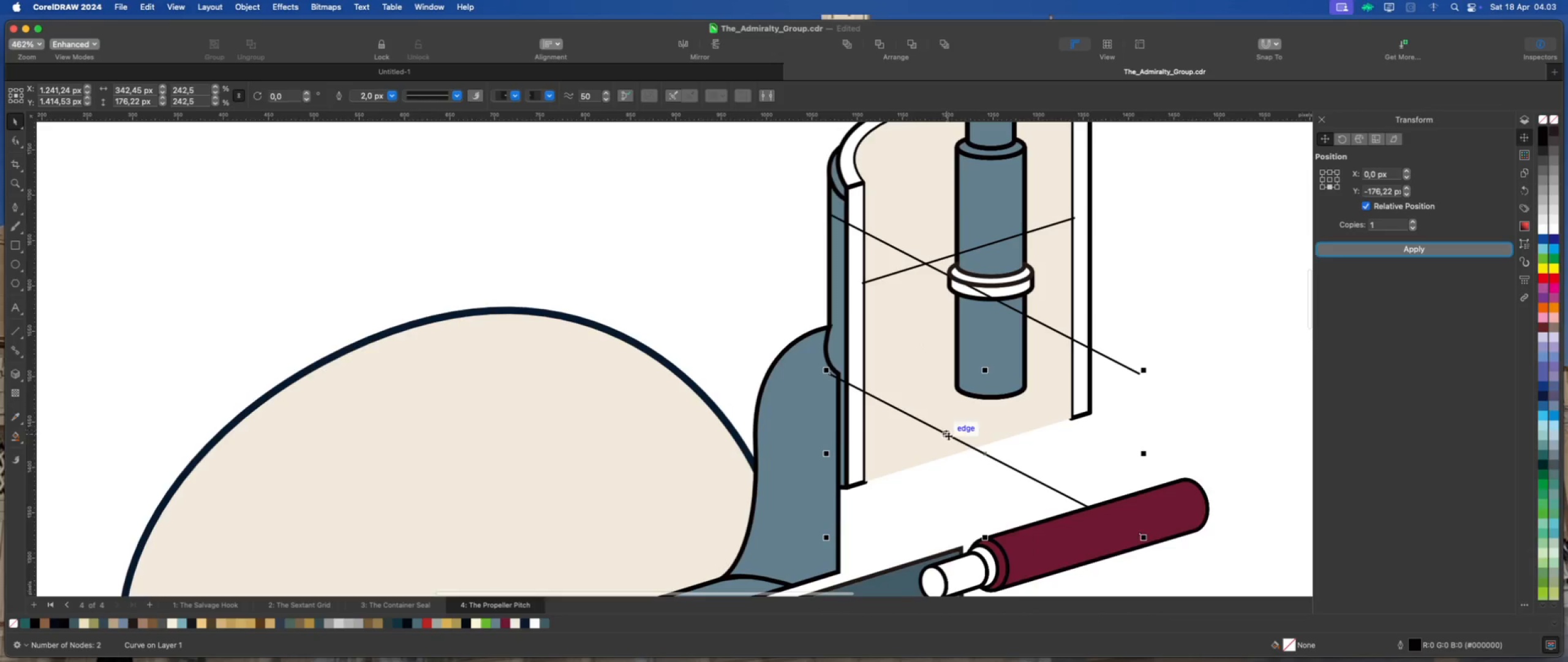 
left_click_drag(start_coordinate=[949, 436], to_coordinate=[959, 294])
 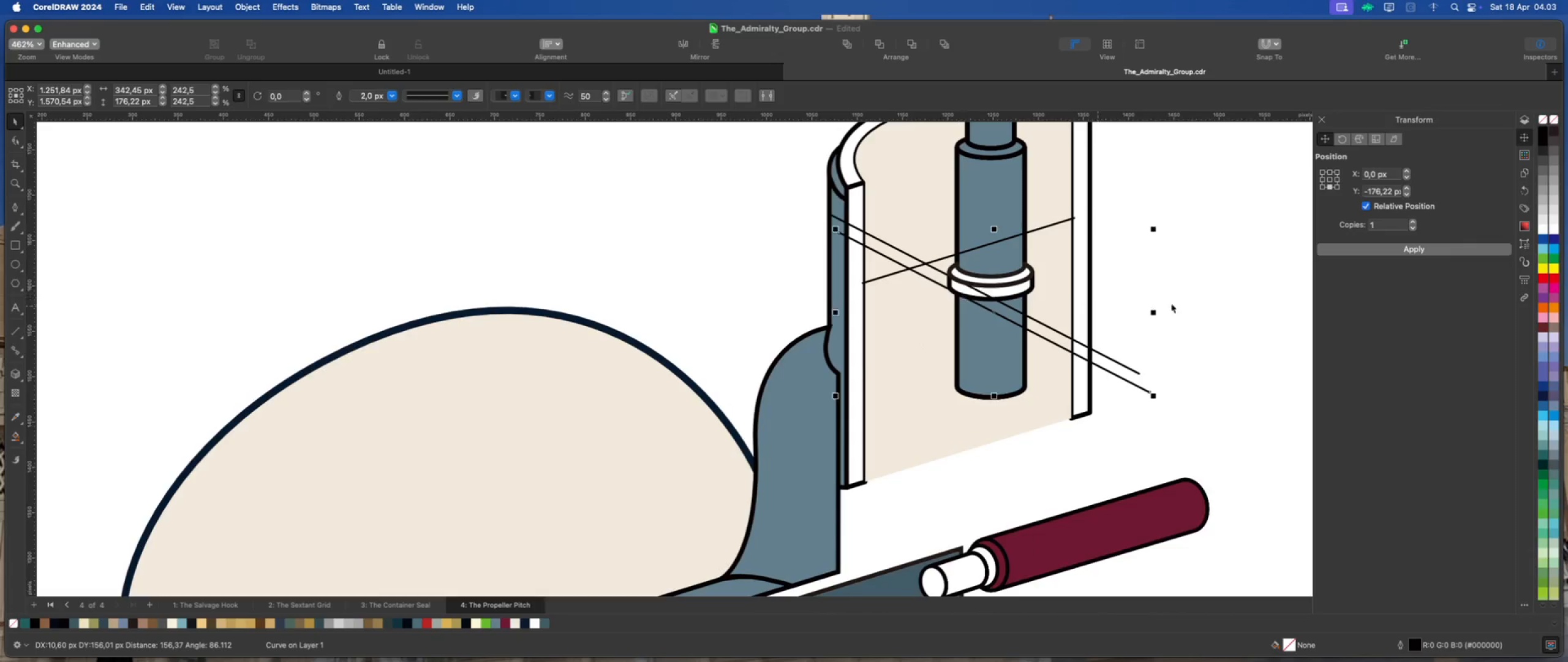 
left_click([1195, 295])
 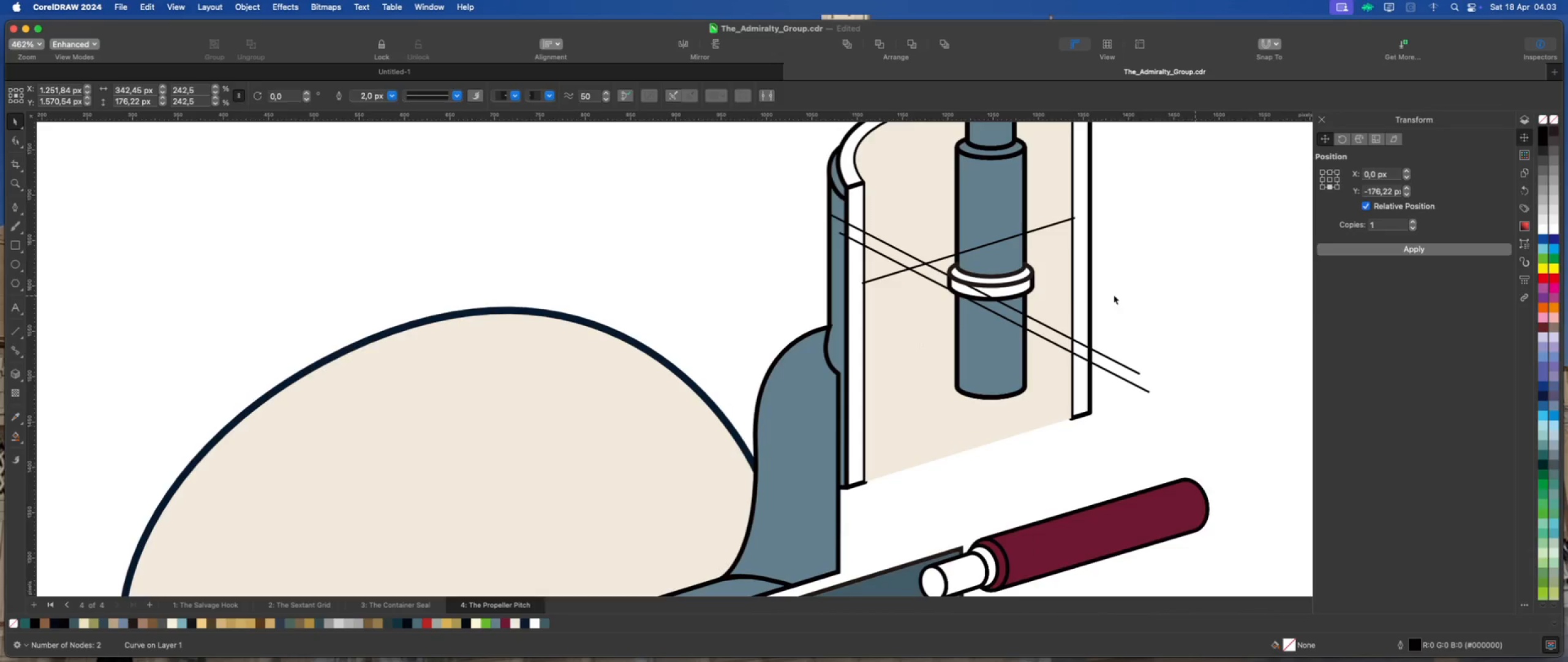 
scroll: coordinate [964, 287], scroll_direction: up, amount: 2.0
 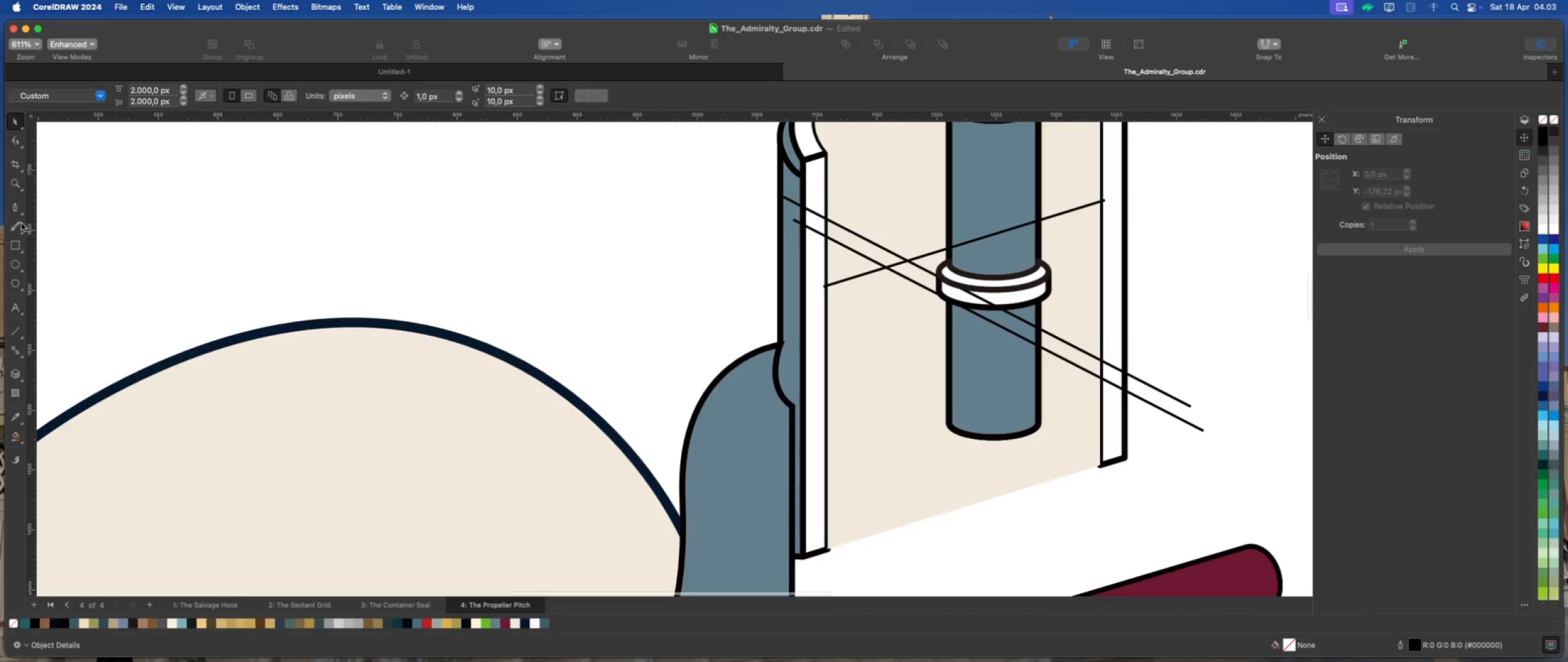 
left_click([16, 210])
 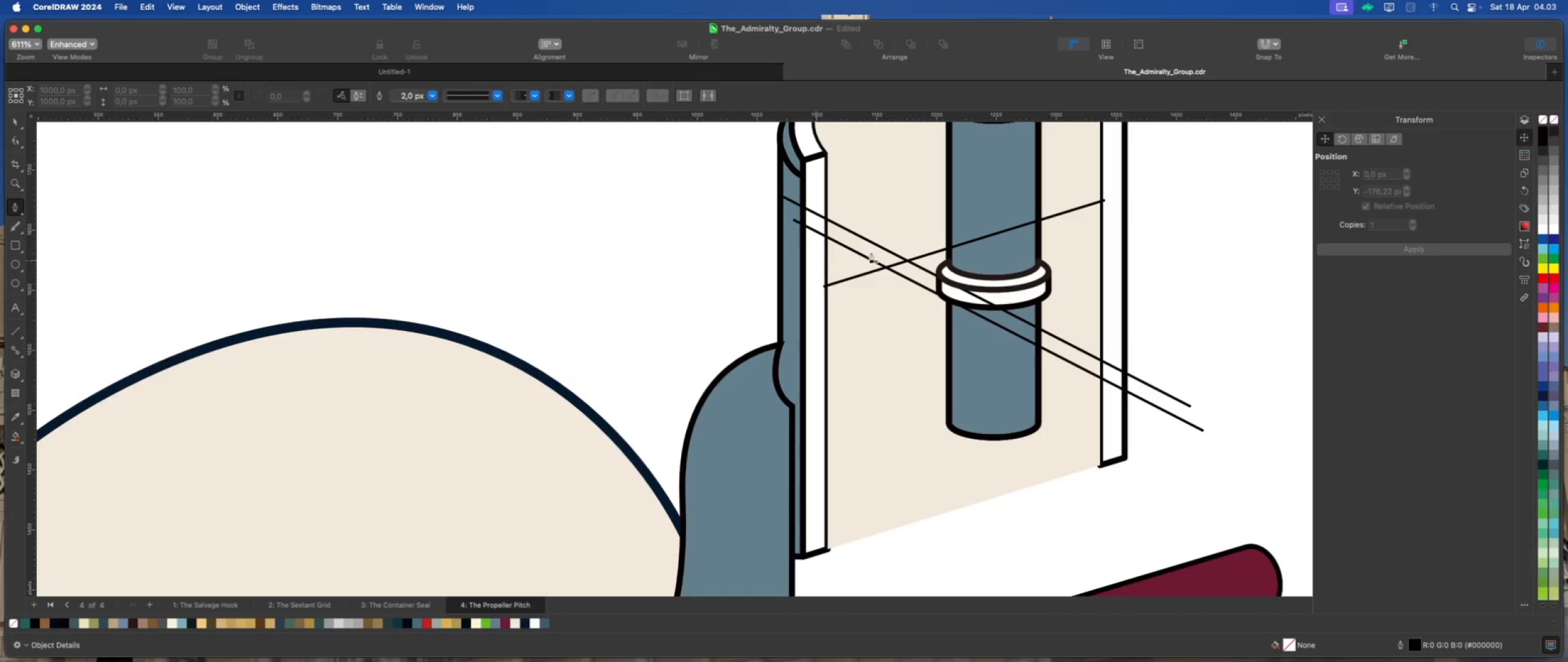 
scroll: coordinate [944, 242], scroll_direction: up, amount: 4.0
 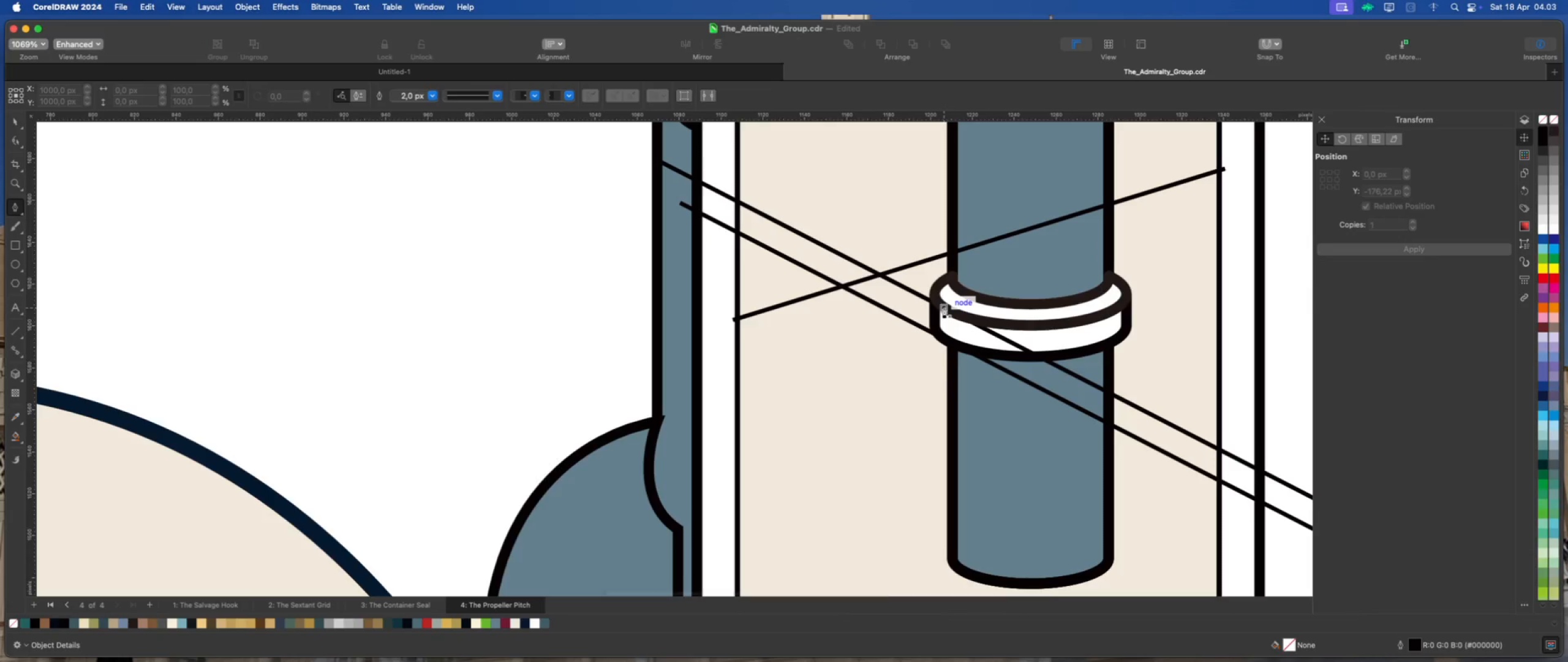 
left_click([944, 308])
 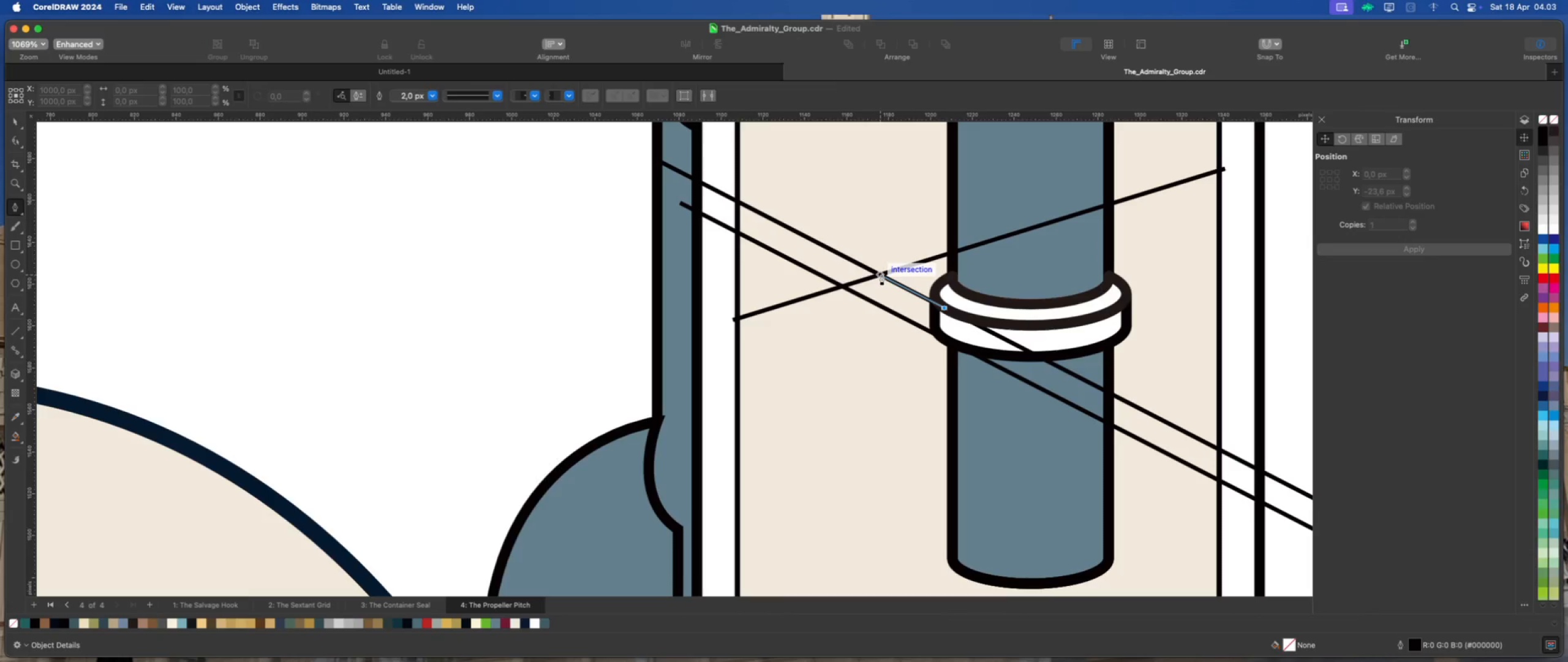 
left_click([881, 275])
 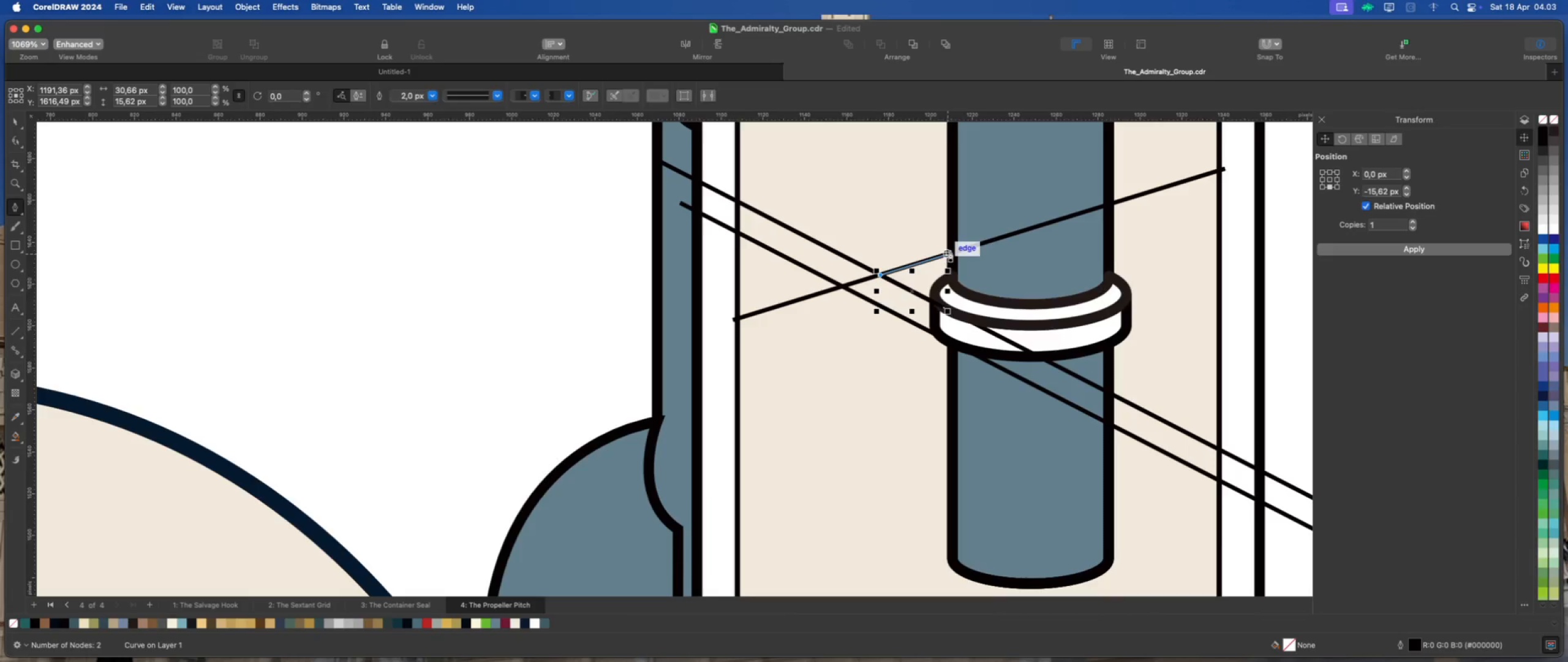 
left_click([950, 251])
 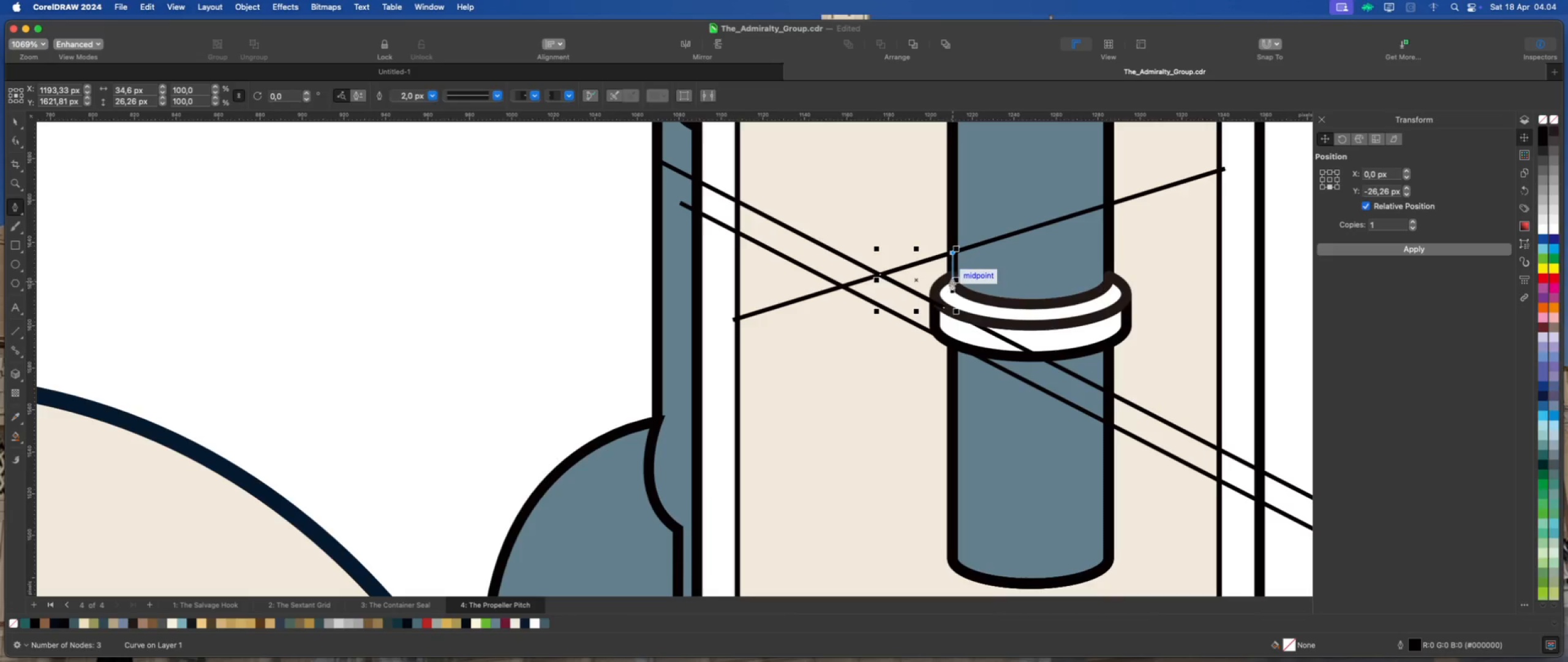 
left_click([952, 283])
 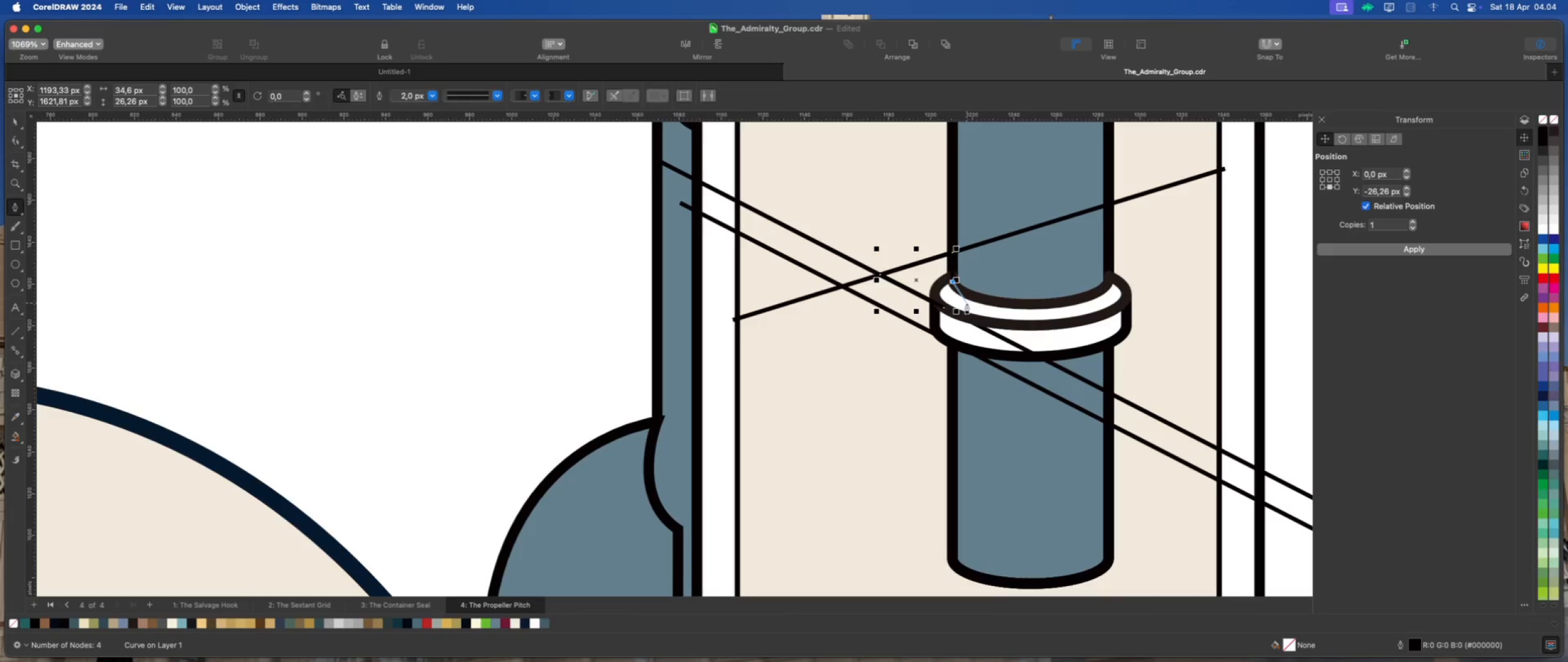 
left_click([969, 304])
 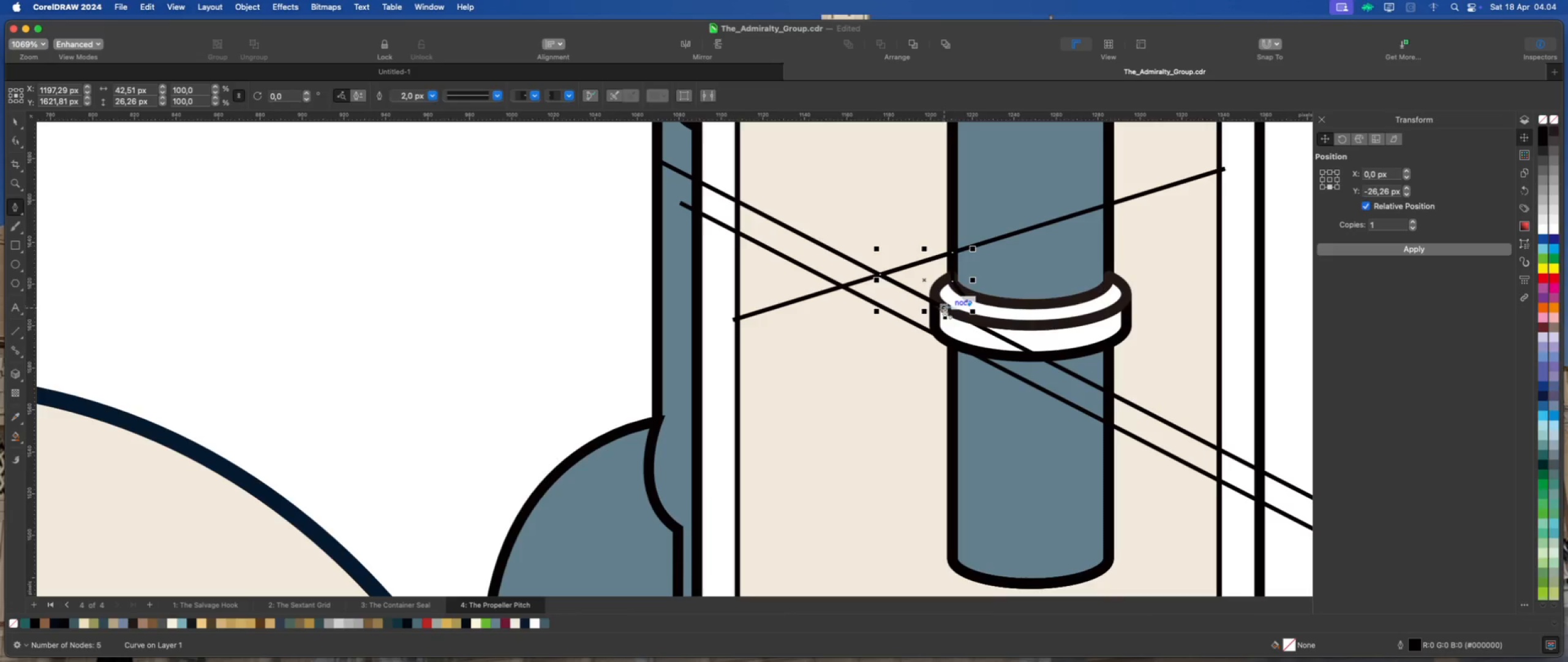 
left_click([944, 309])
 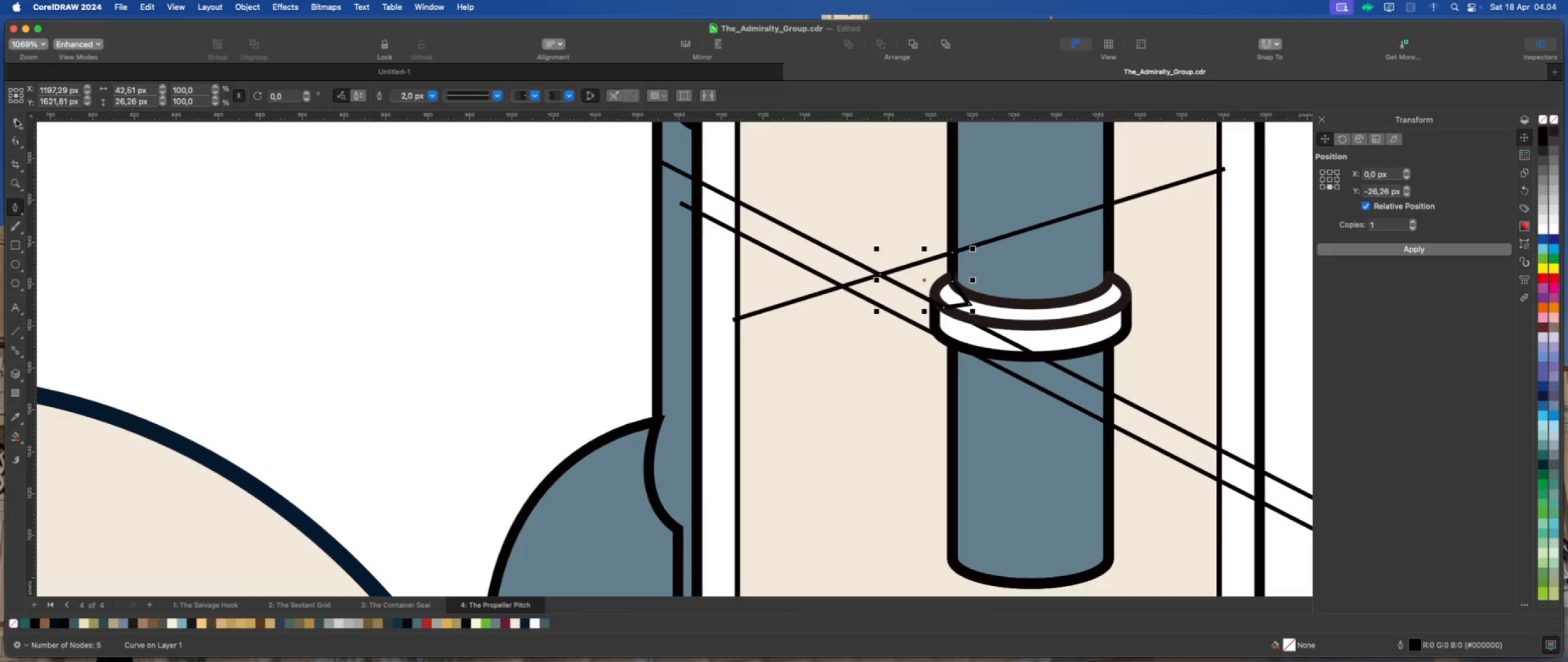 
hold_key(key=ShiftLeft, duration=1.06)
left_click([1039, 311])
 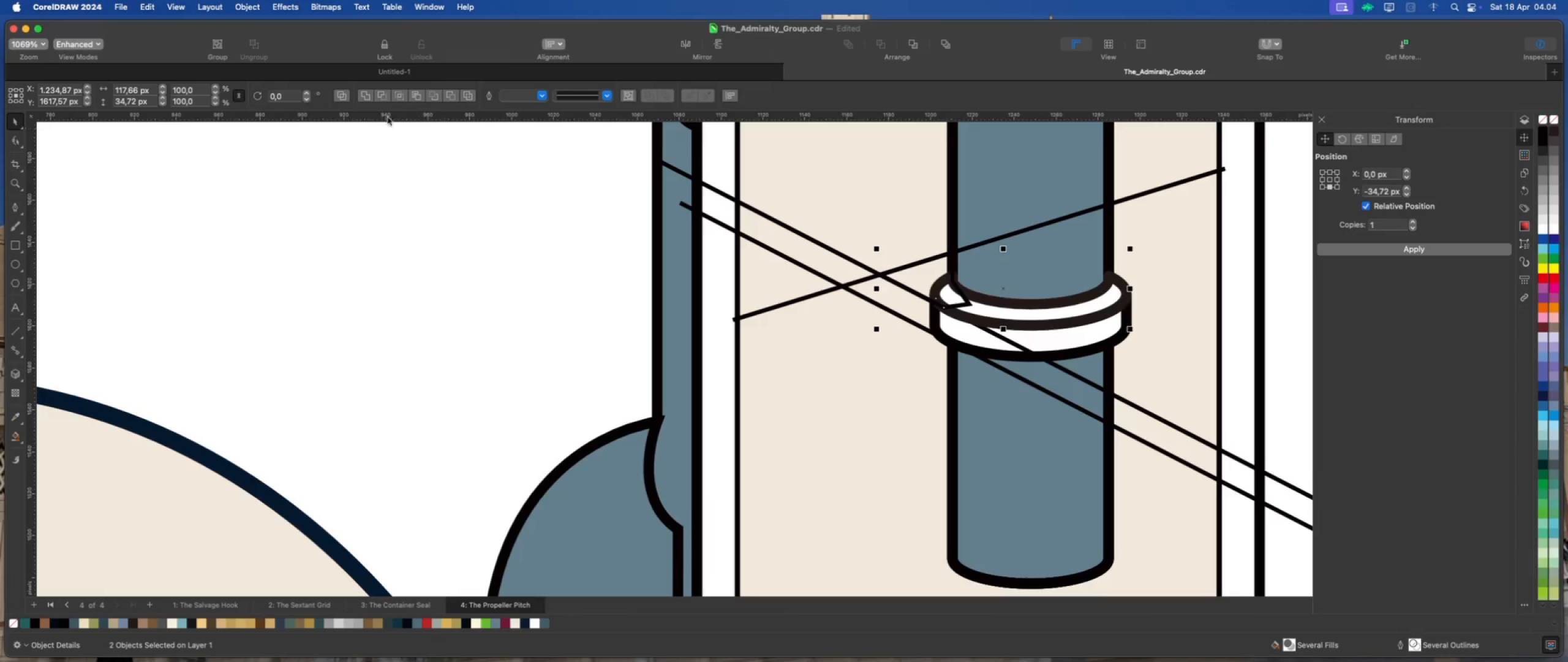 
left_click([366, 97])
 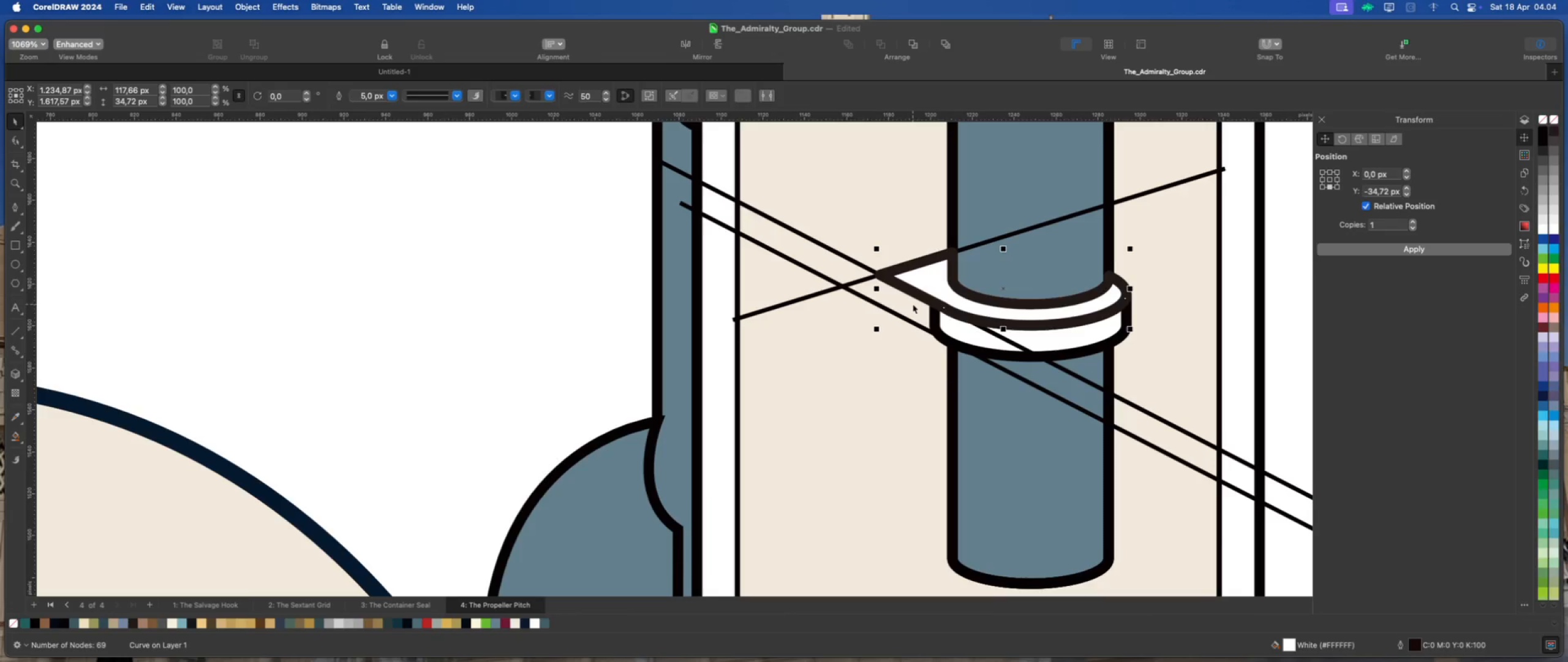 
scroll: coordinate [910, 302], scroll_direction: down, amount: 2.0
 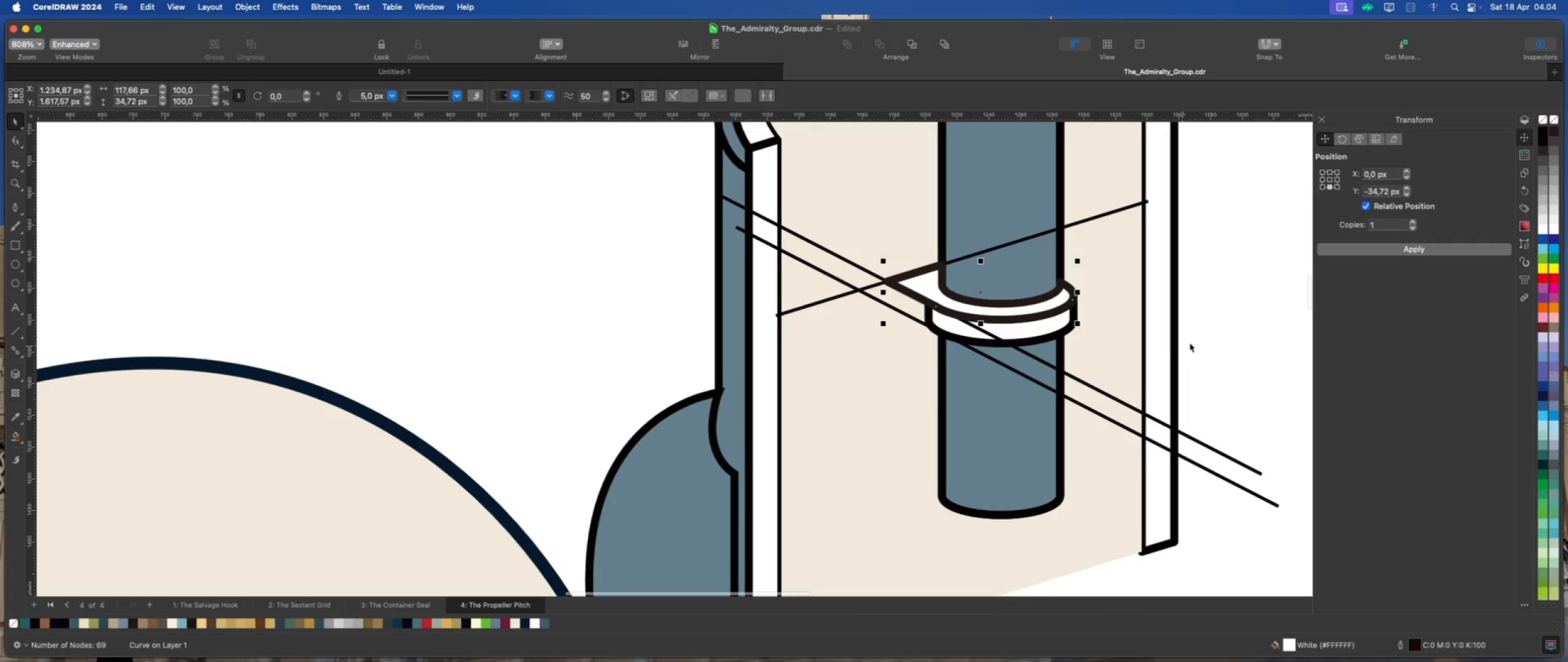 
left_click([1218, 333])
 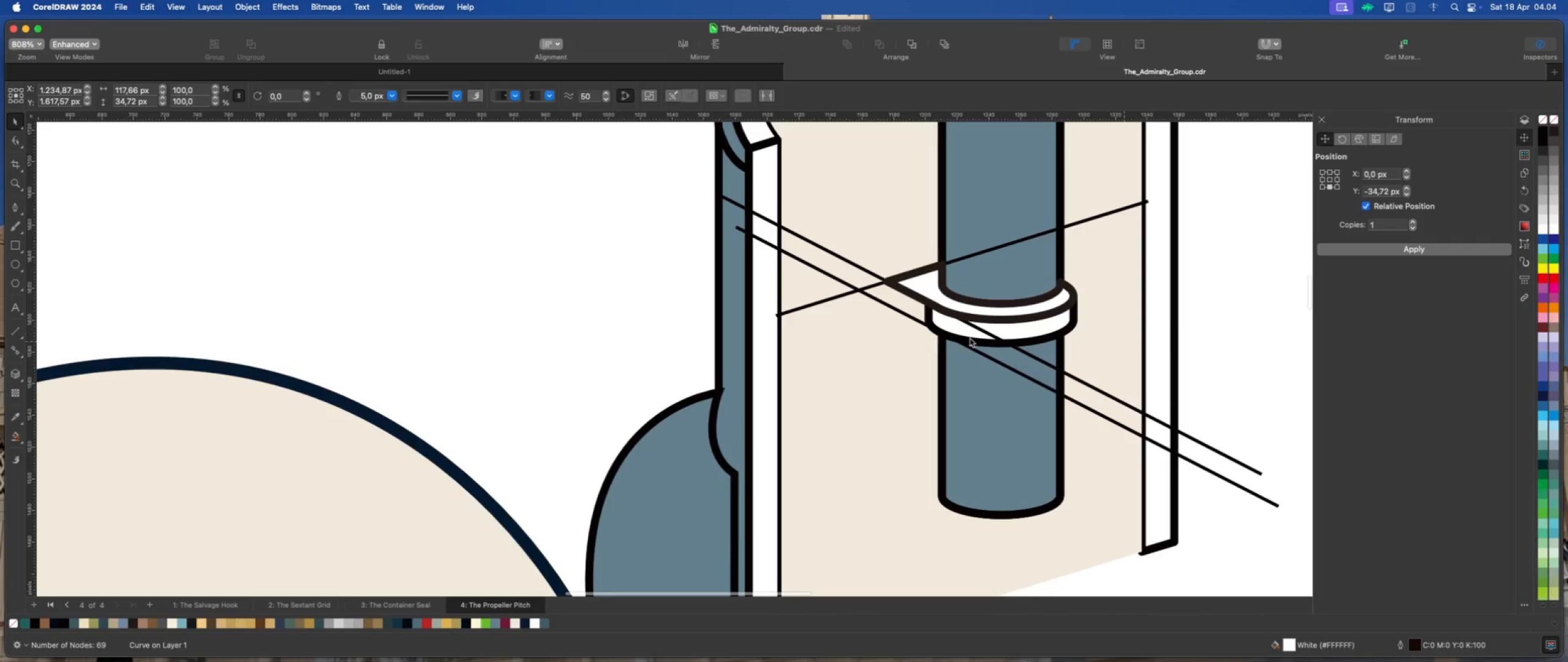 
scroll: coordinate [943, 331], scroll_direction: up, amount: 4.0
 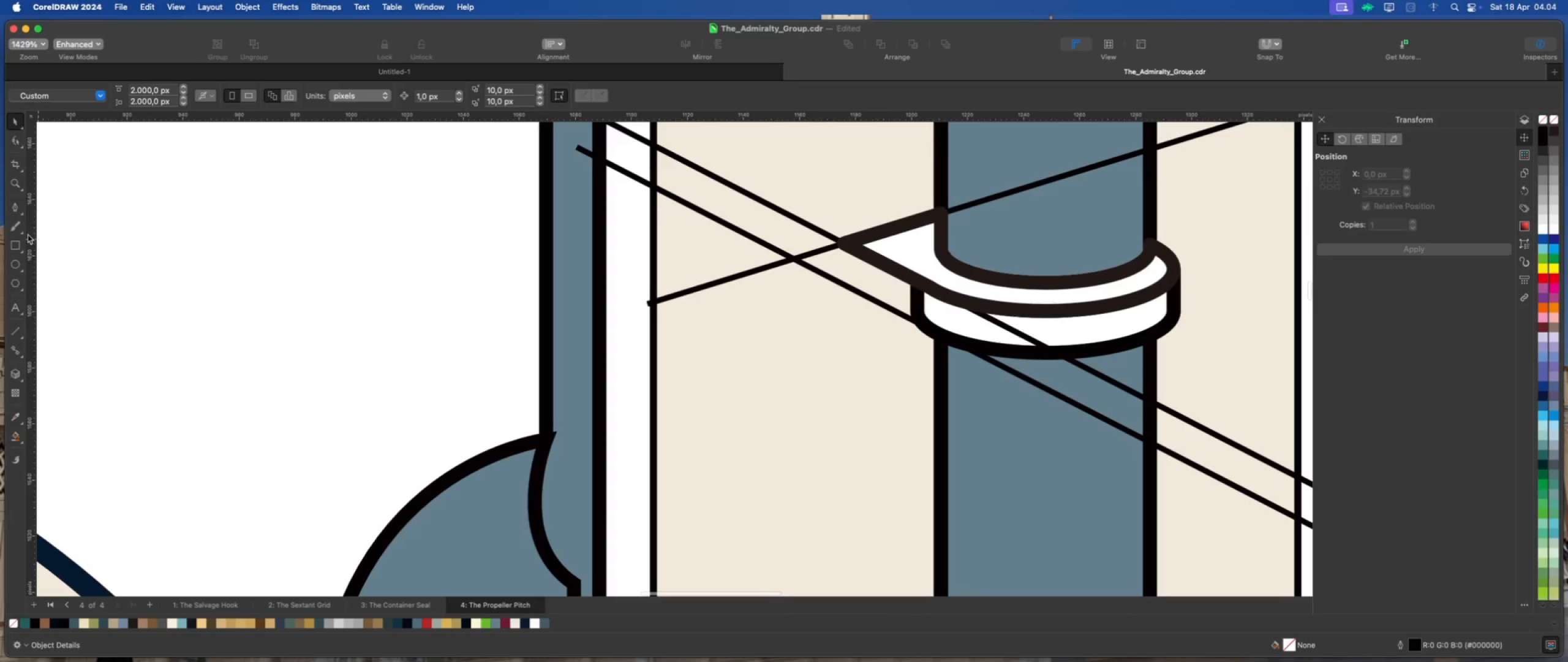 
left_click([15, 209])
 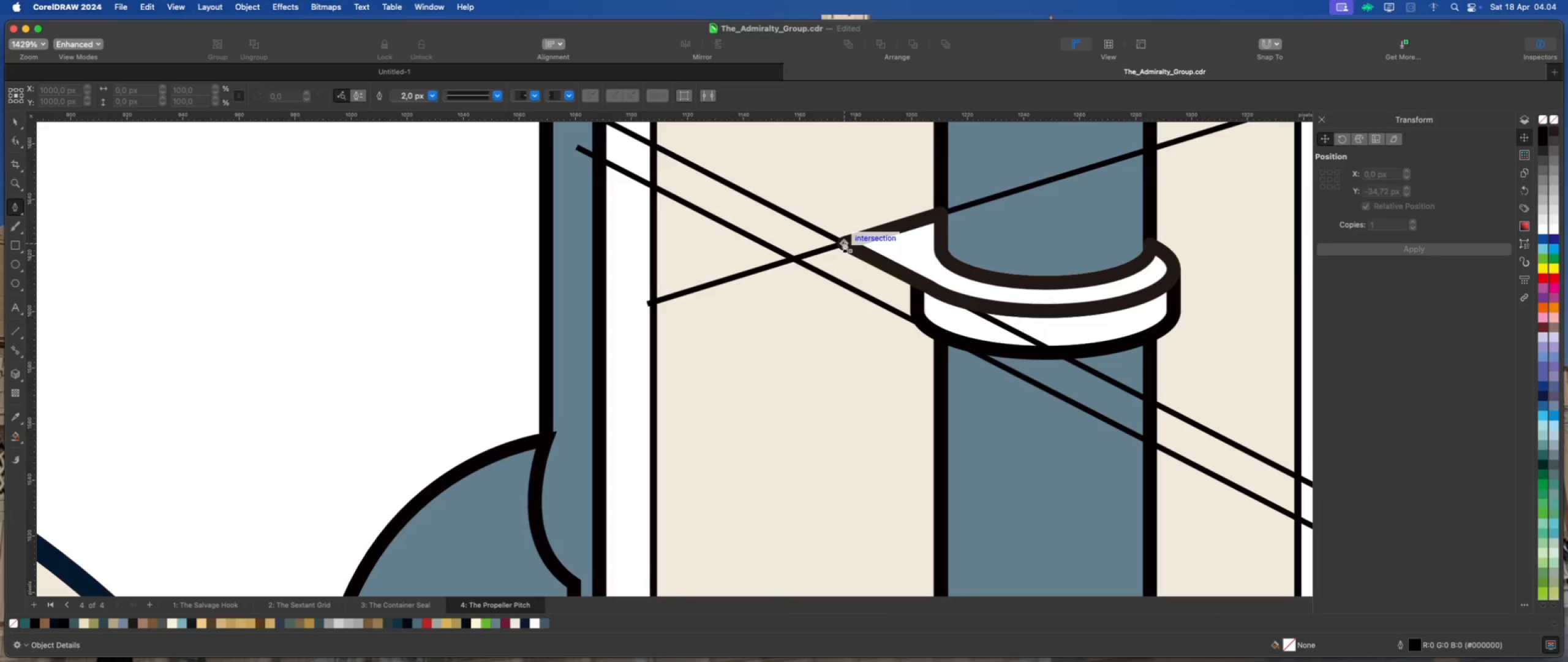 
left_click([845, 242])
 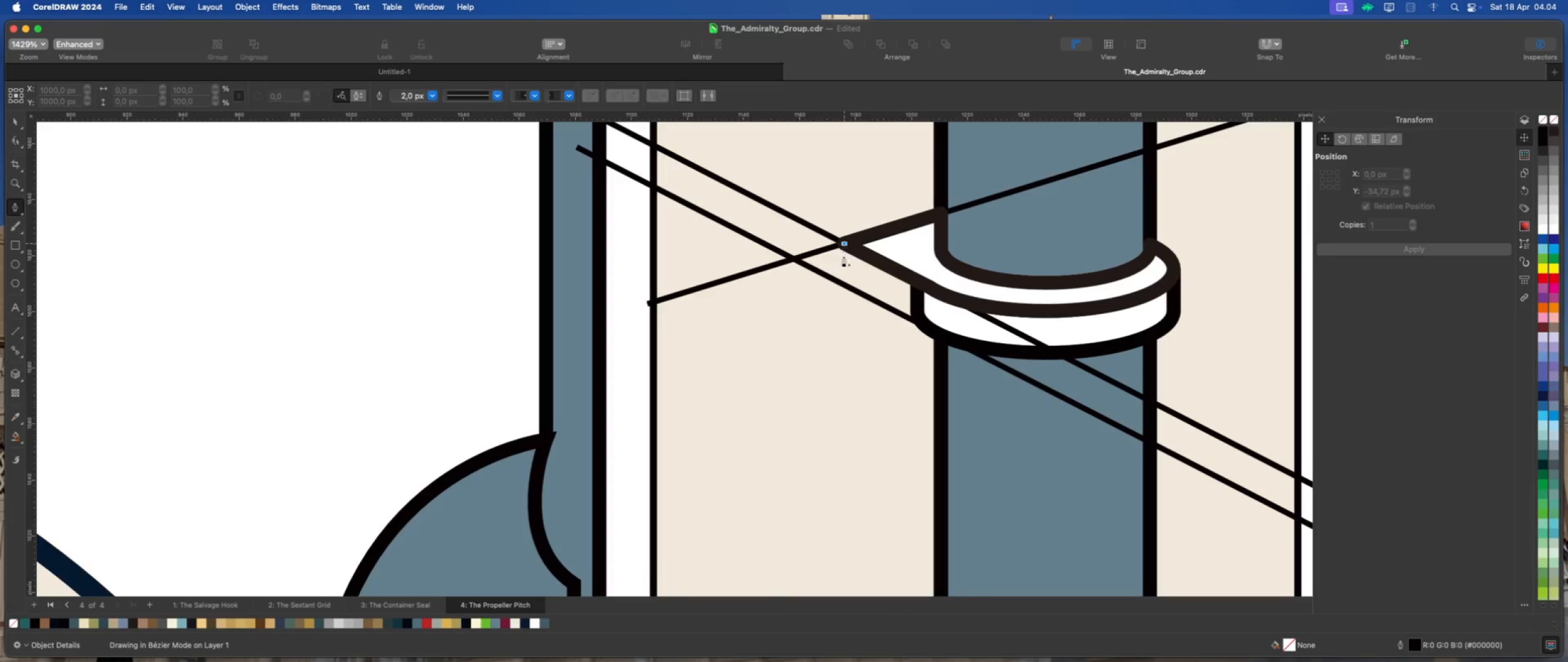 
hold_key(key=ShiftLeft, duration=1.57)
left_click([843, 285])
 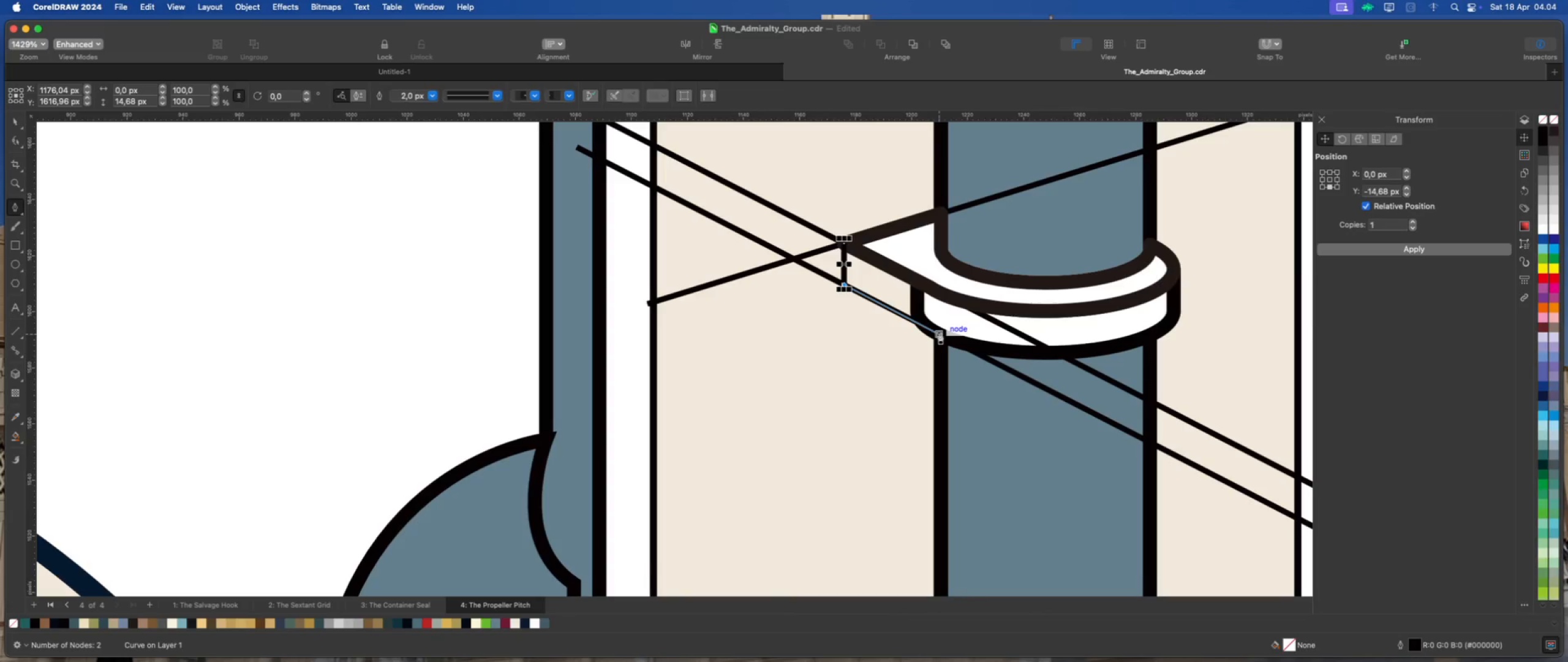 
left_click([940, 333])
 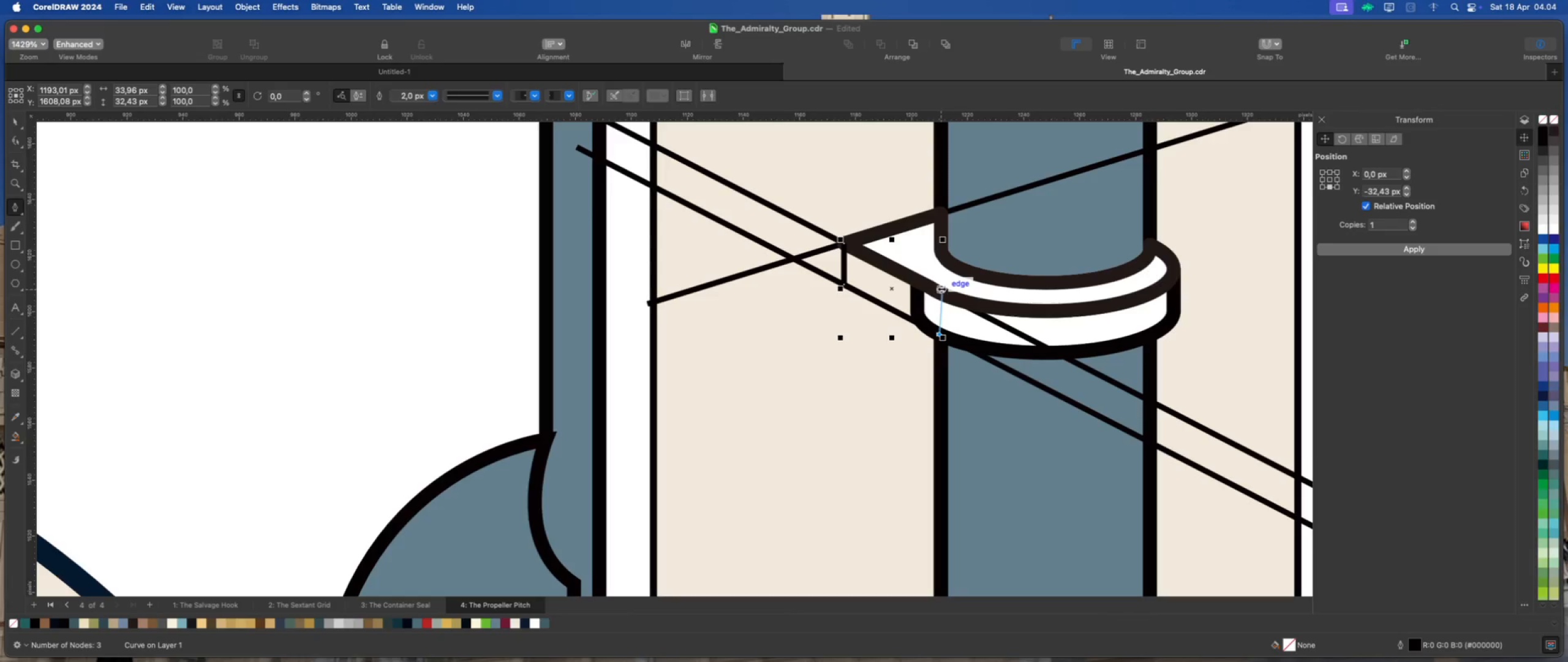 
wait(5.62)
 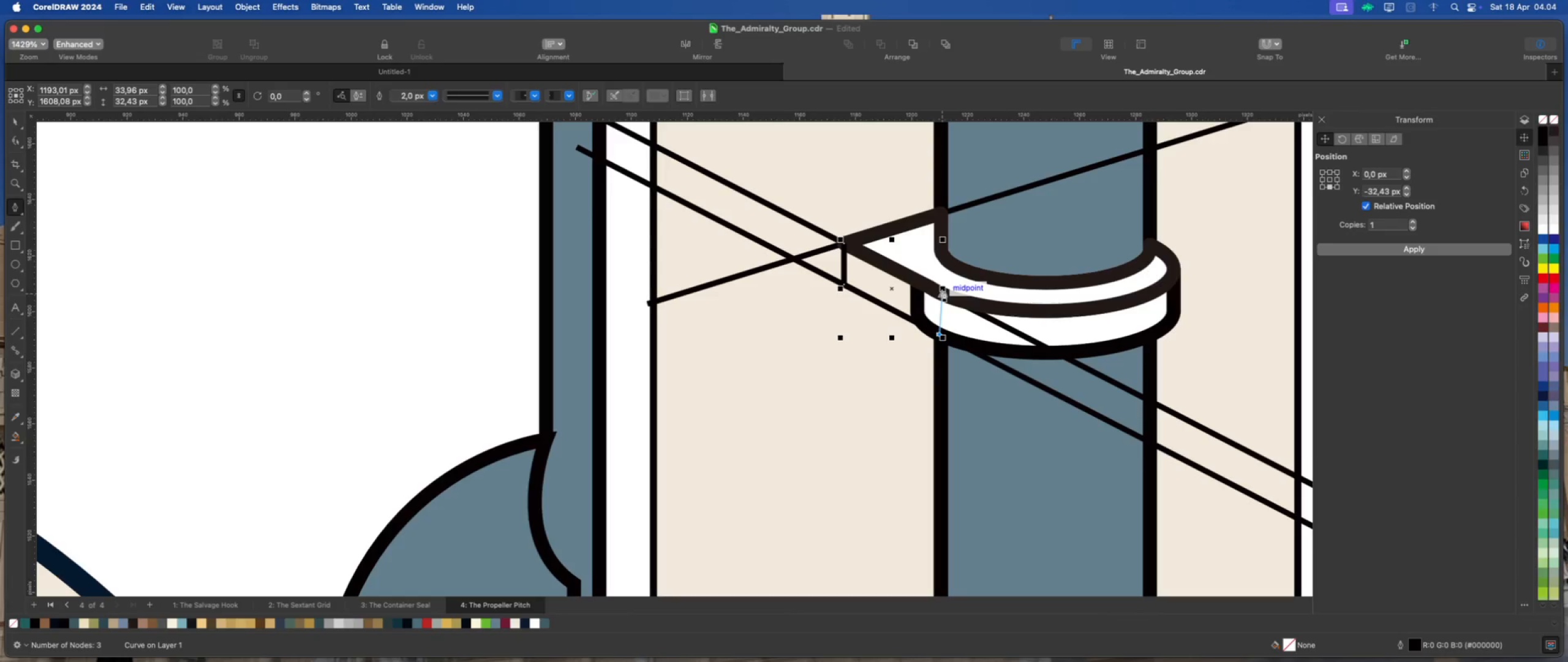 
left_click([962, 319])
 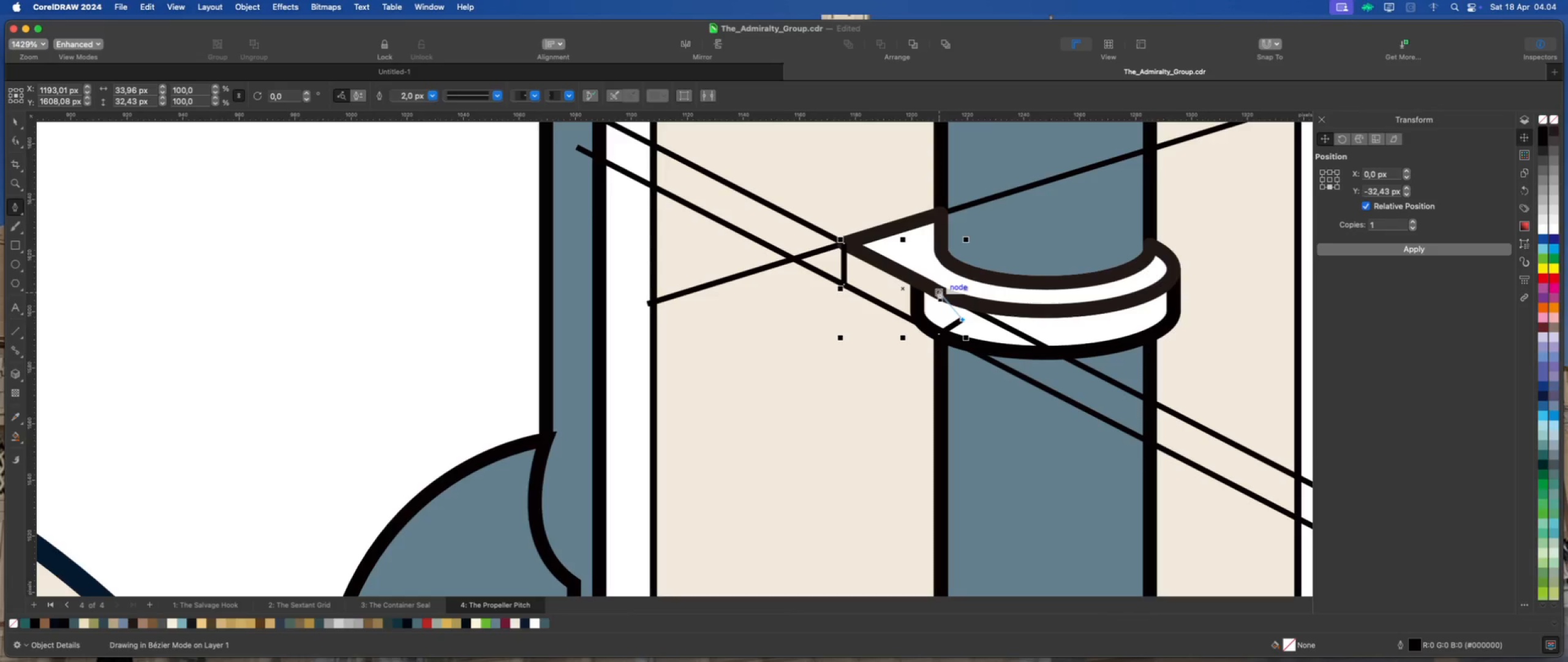 
left_click([938, 291])
 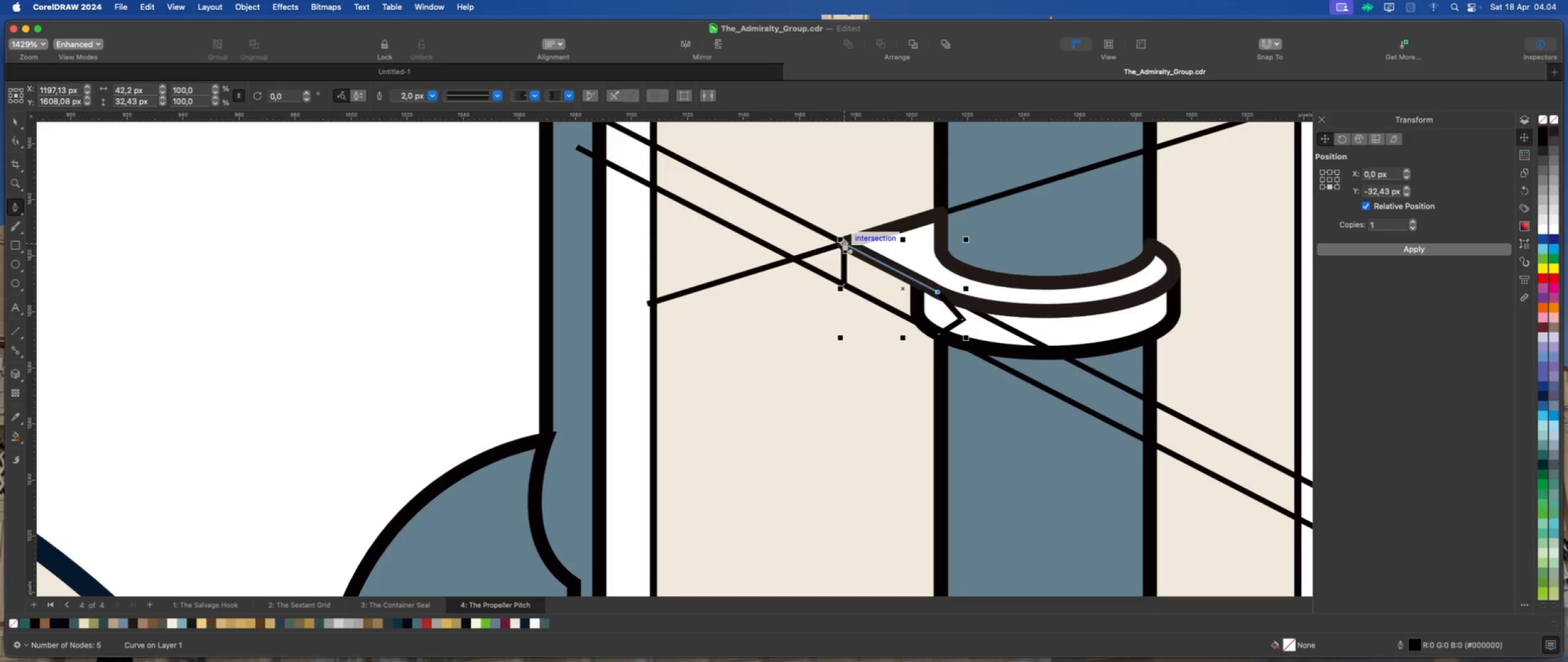 
left_click([844, 243])
 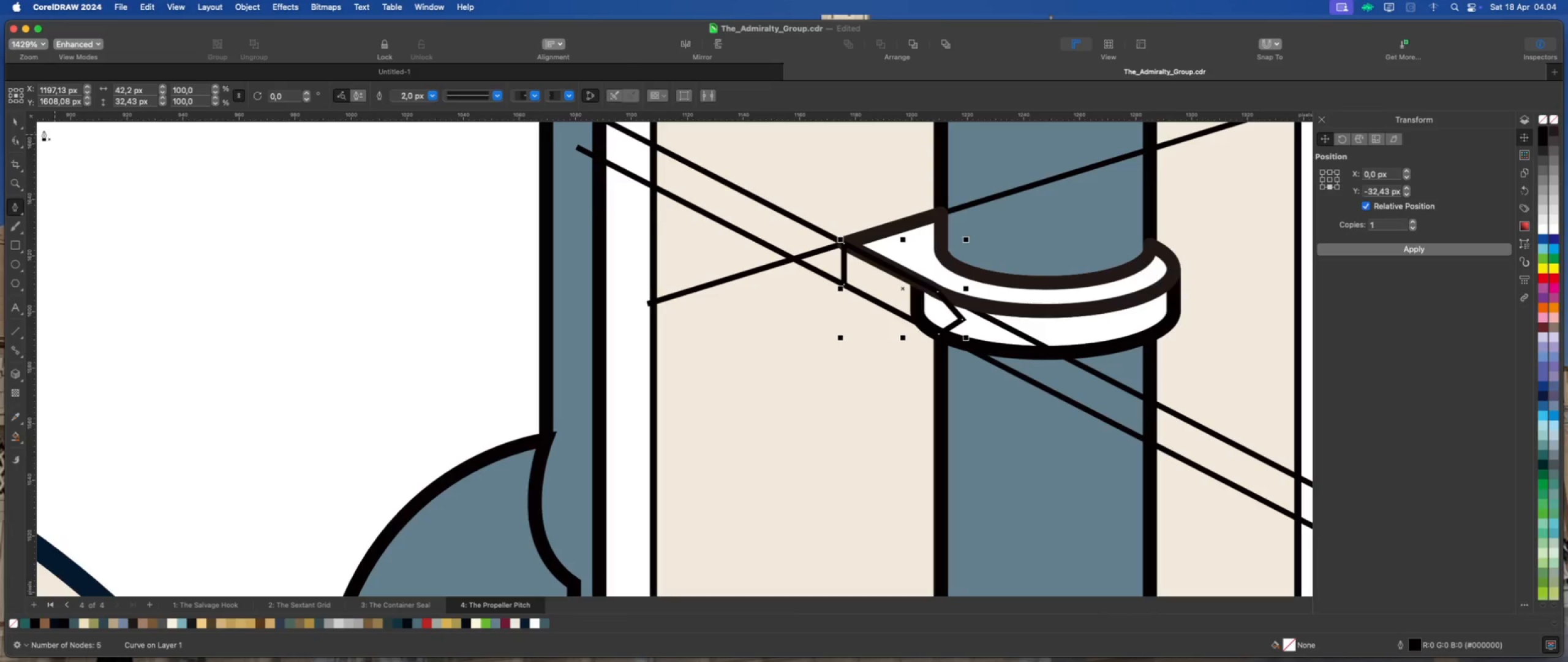 
left_click([12, 121])
 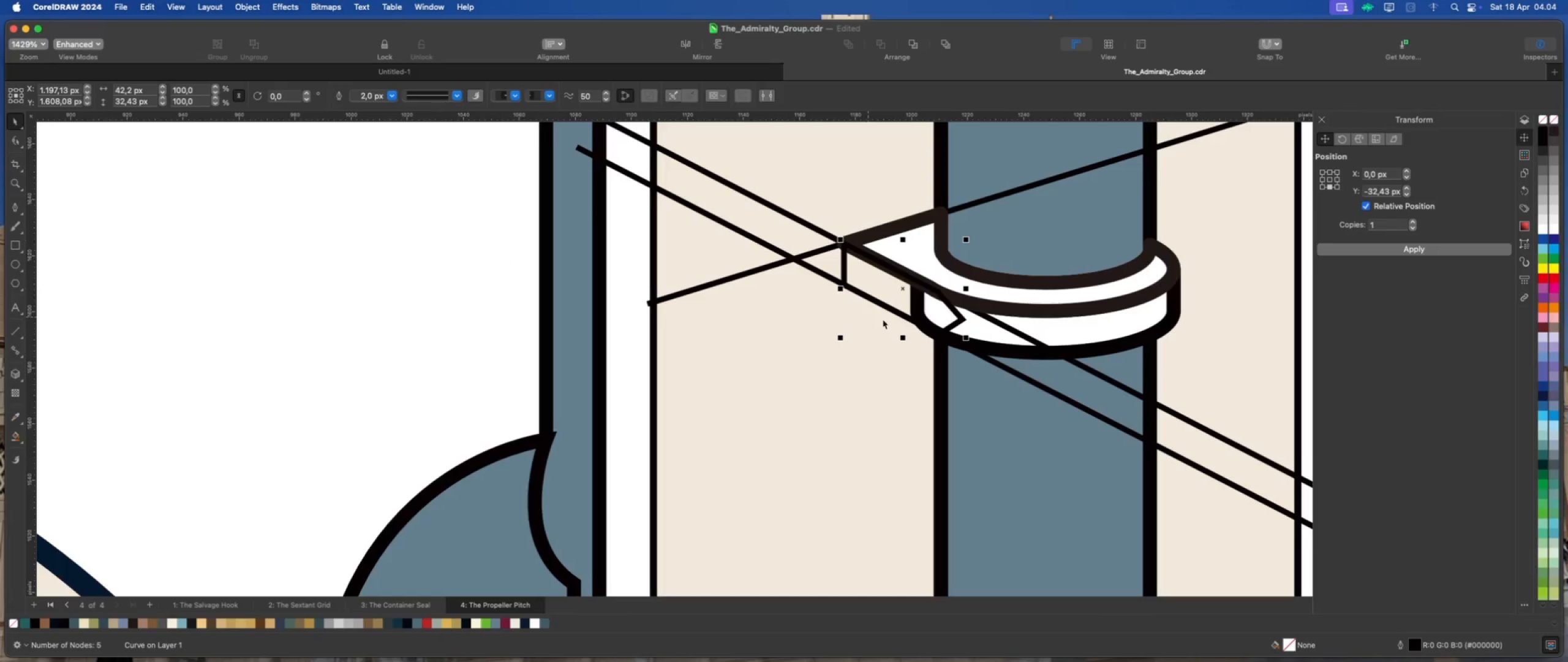 
hold_key(key=ShiftLeft, duration=0.86)
left_click([1085, 322])
 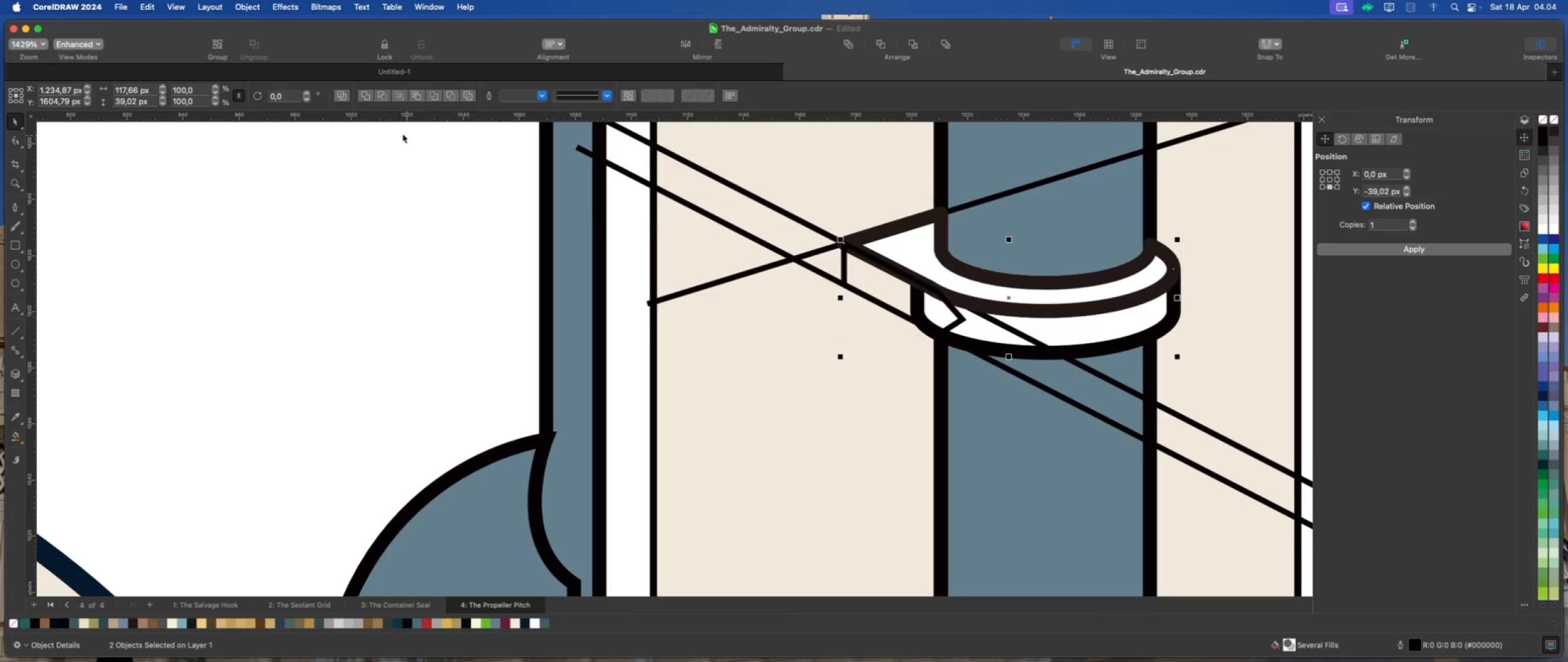 
left_click([361, 96])
 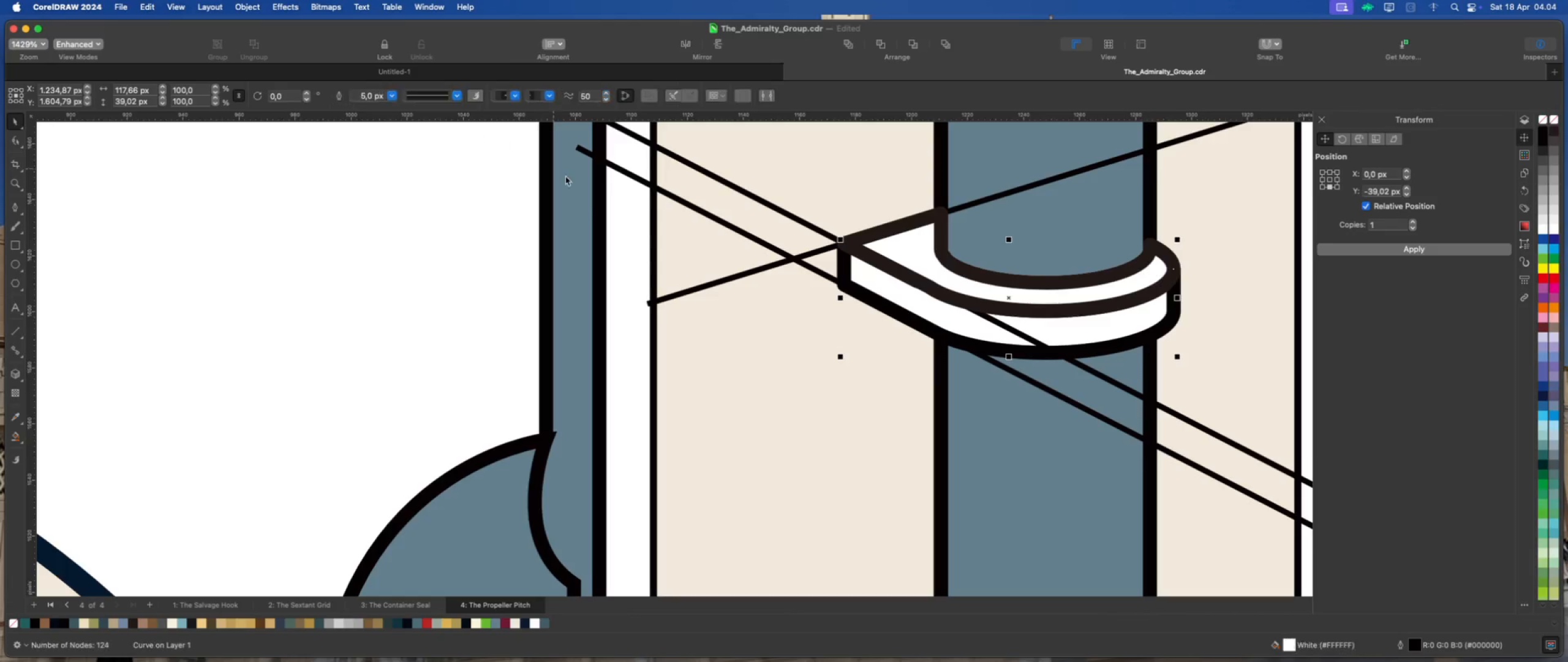 
scroll: coordinate [822, 274], scroll_direction: down, amount: 2.0
 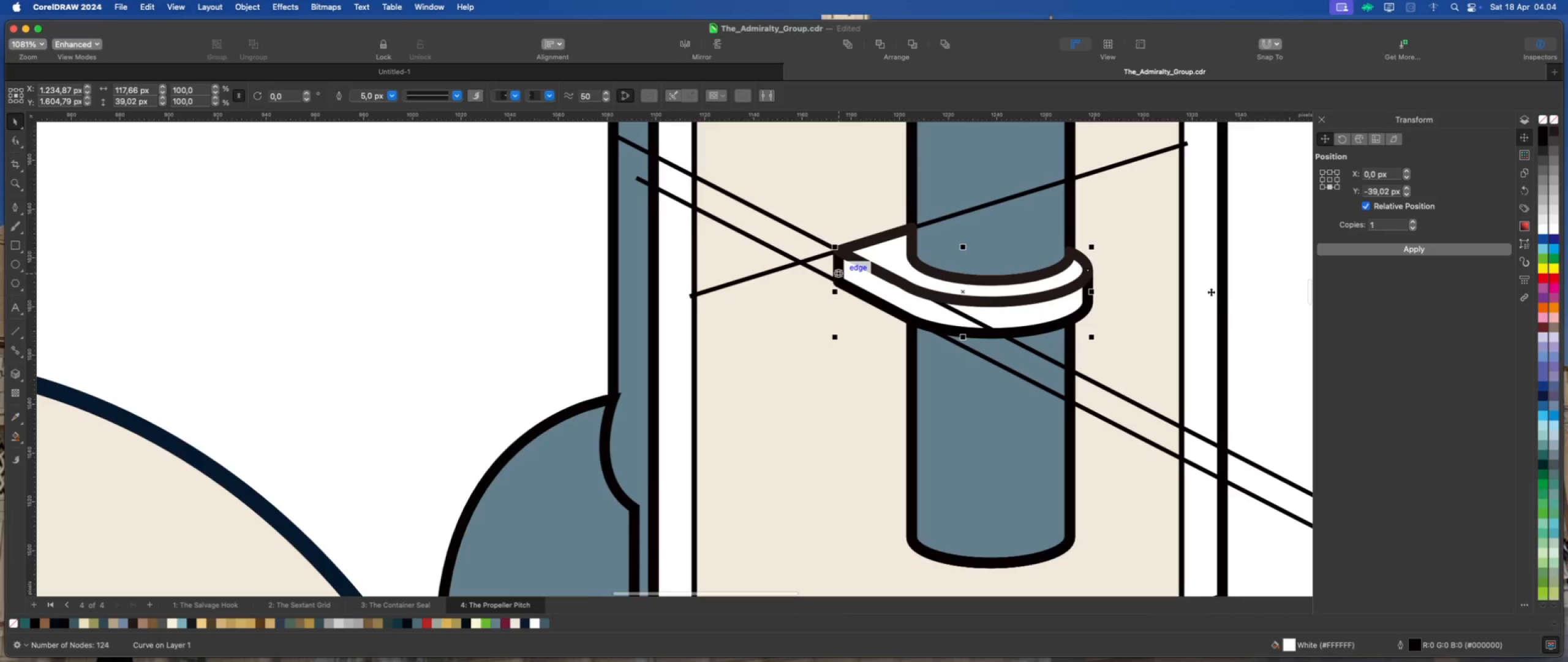 
left_click([1248, 289])
 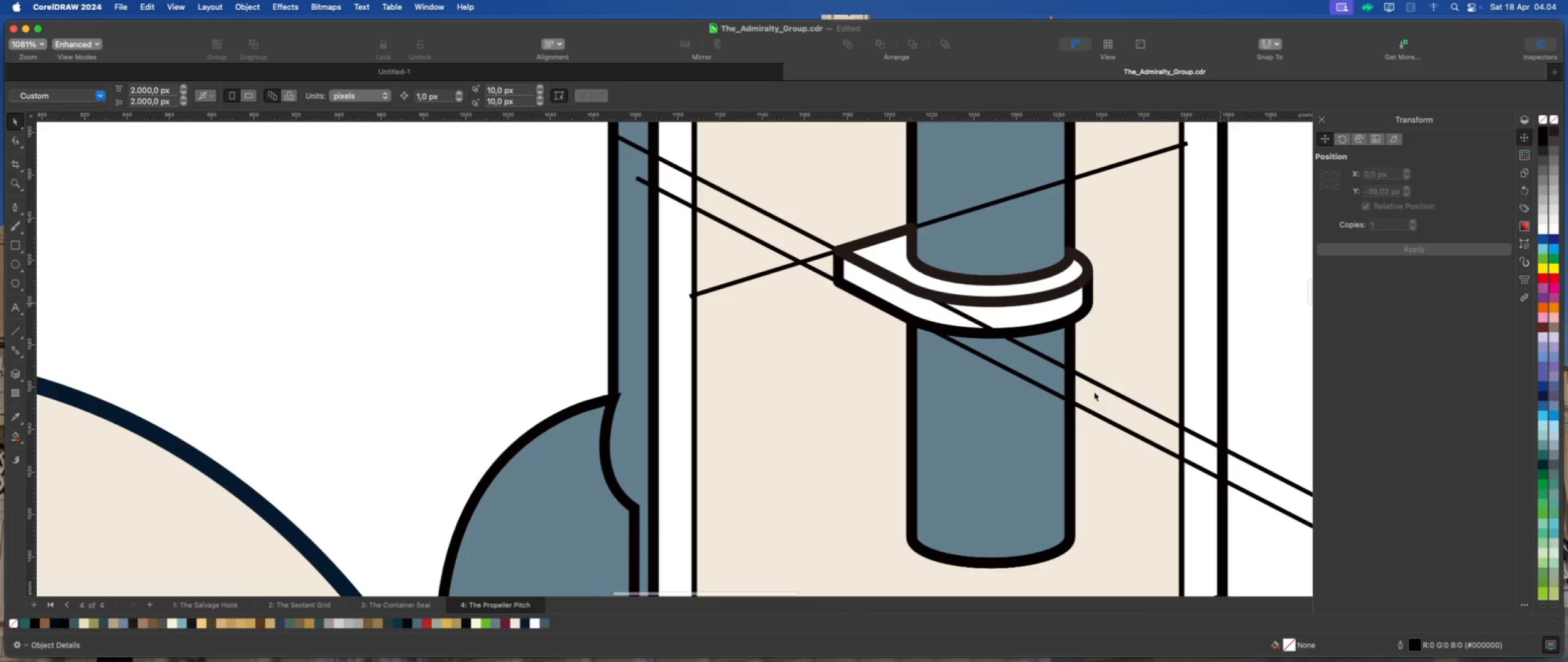 
left_click([1093, 396])
 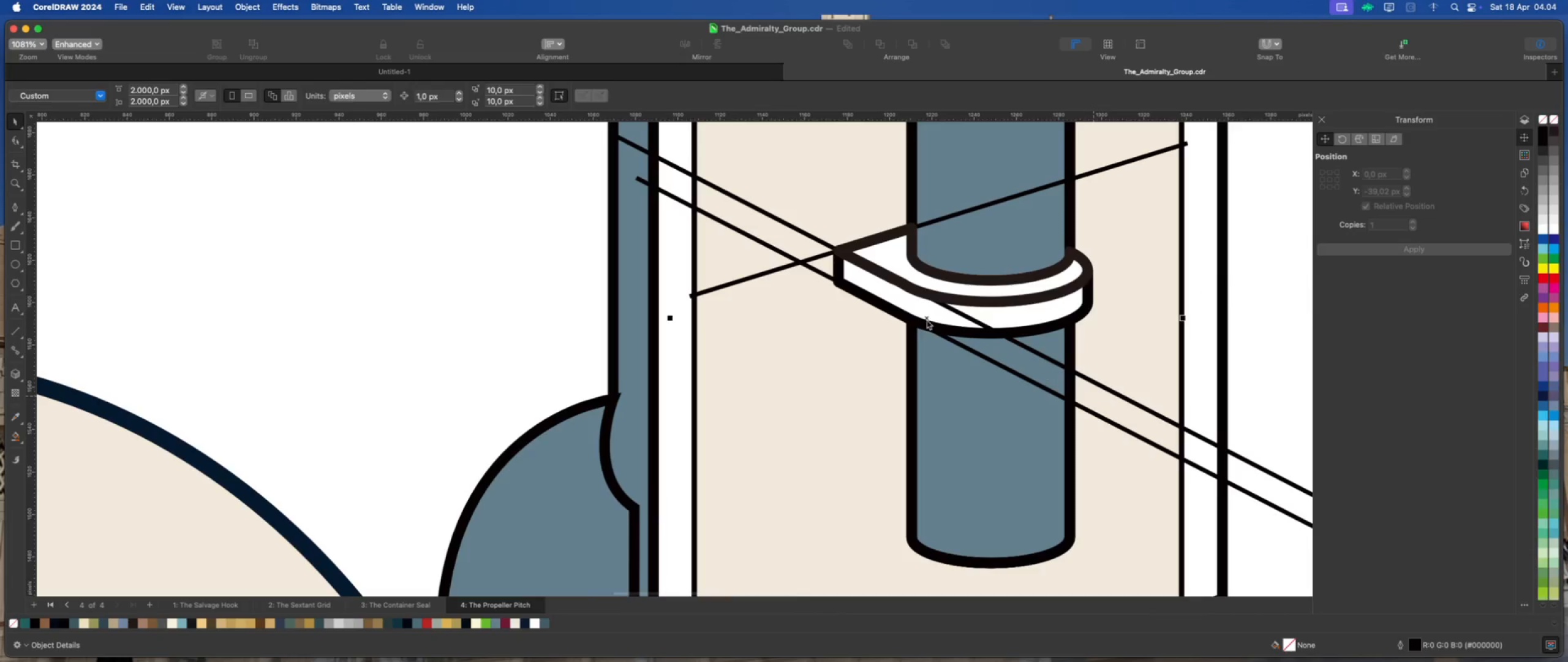 
scroll: coordinate [836, 285], scroll_direction: down, amount: 4.0
 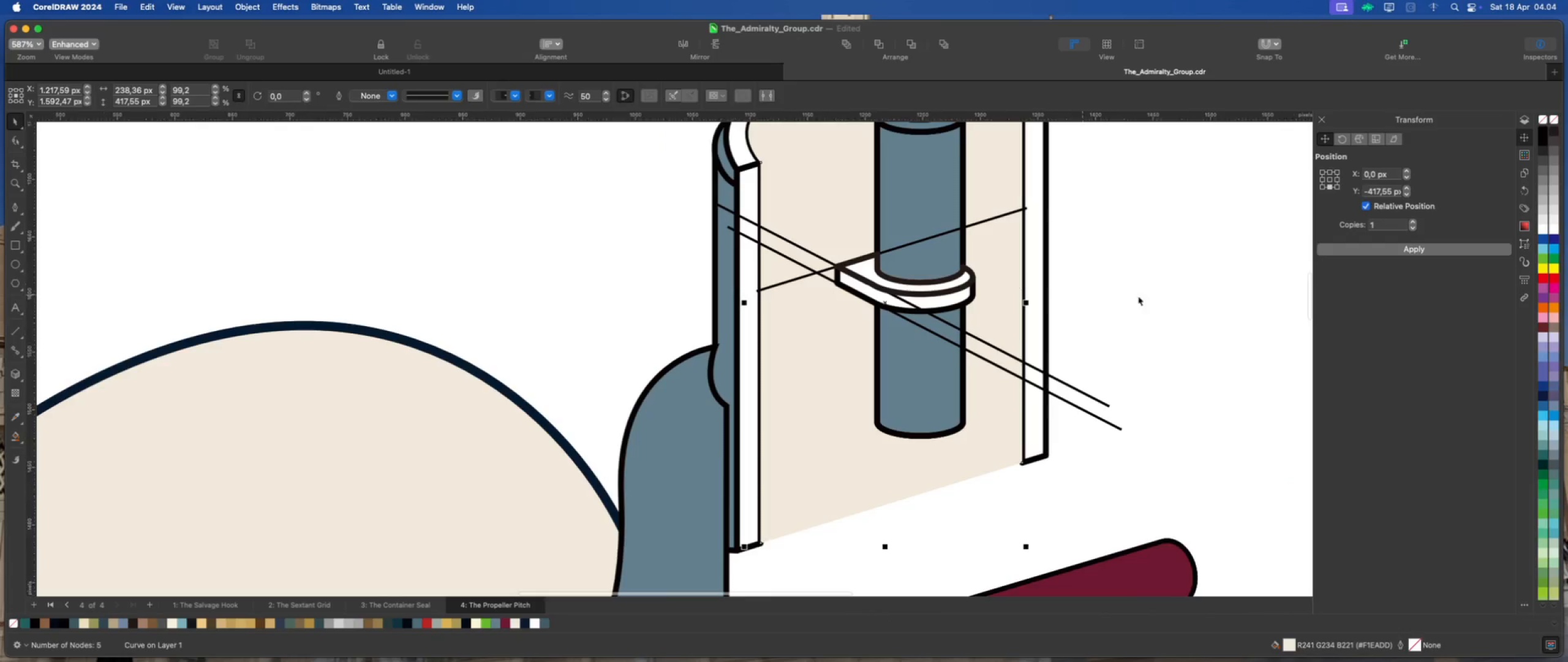 
left_click([1170, 297])
 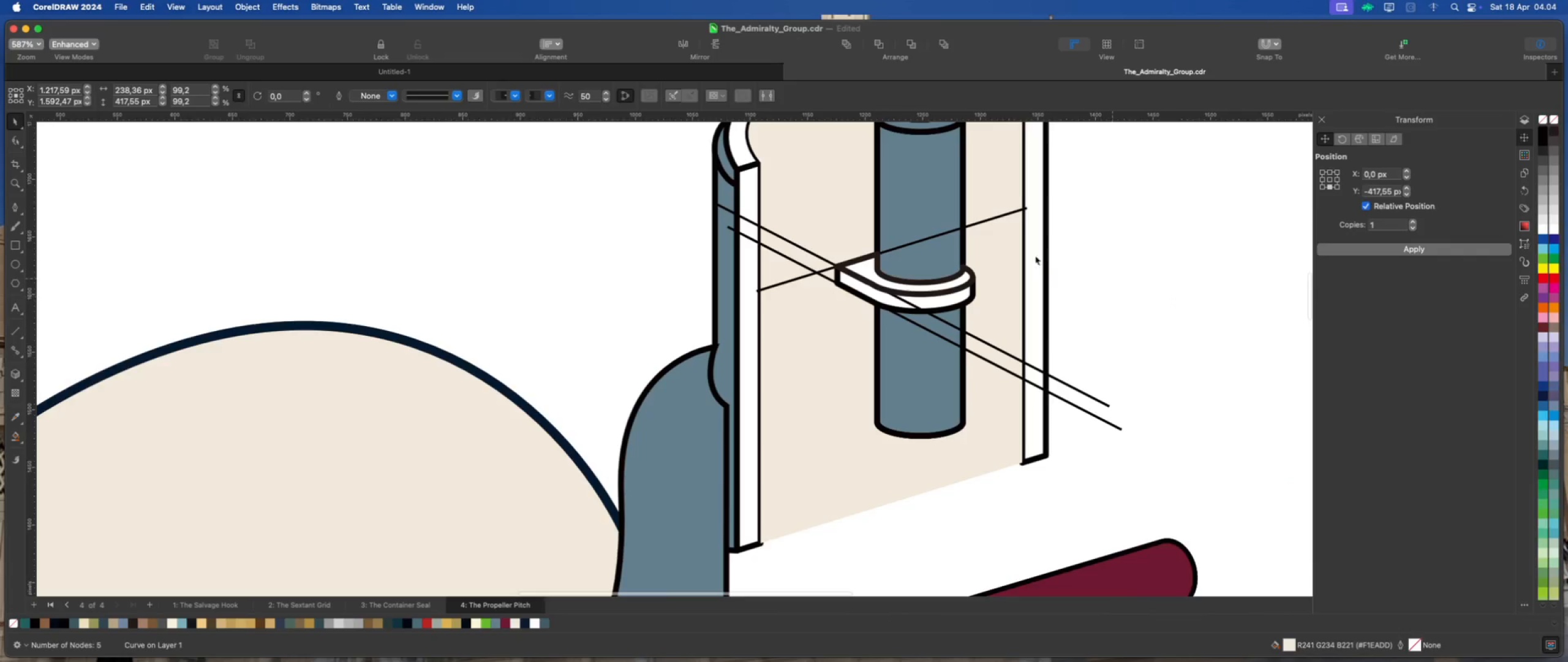 
scroll: coordinate [905, 229], scroll_direction: down, amount: 4.0
 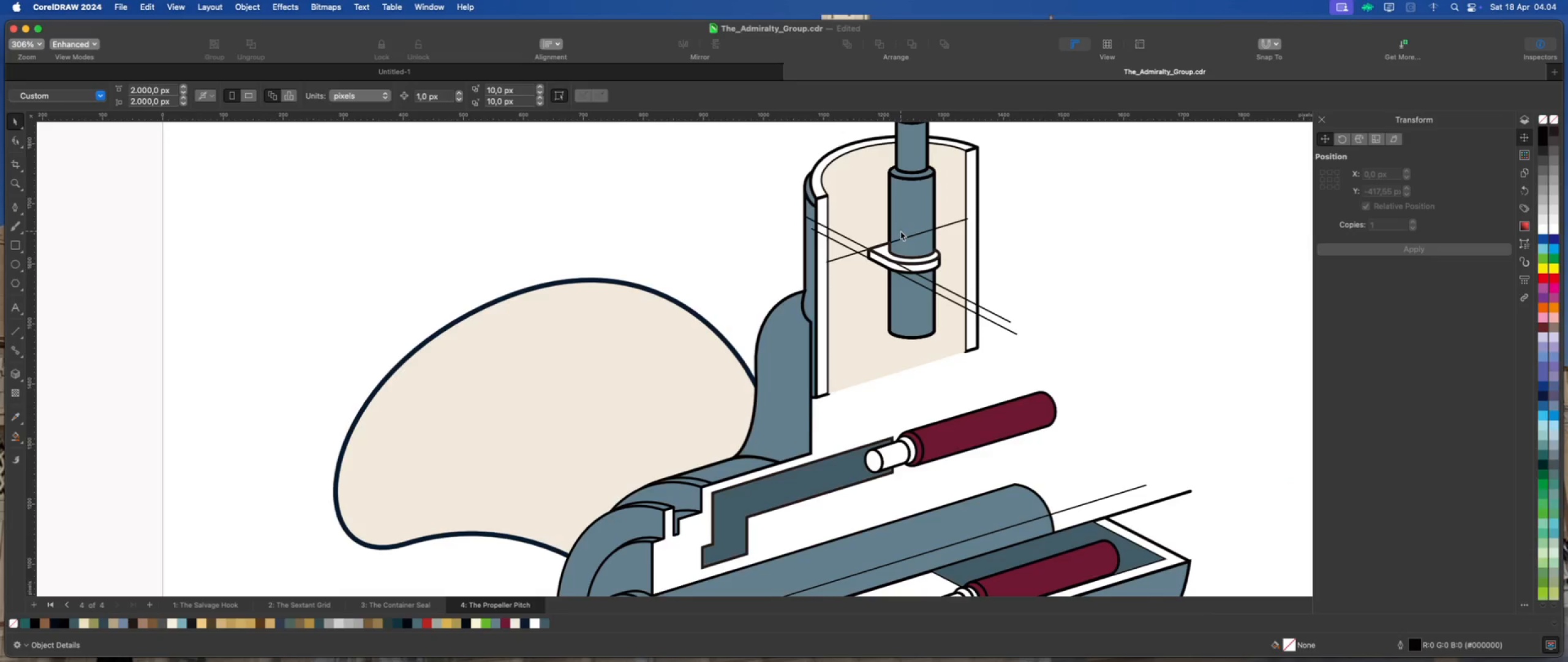 
scroll: coordinate [870, 256], scroll_direction: up, amount: 2.0
 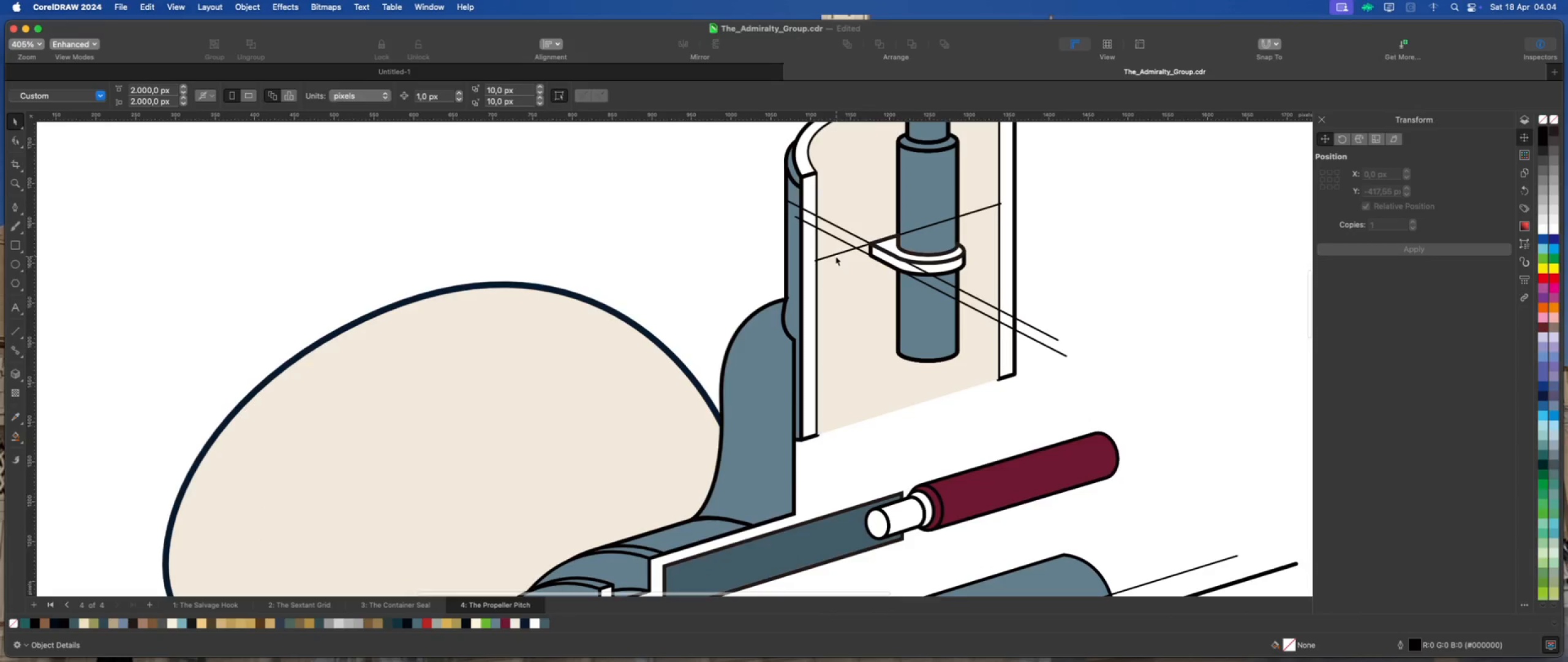 
left_click([834, 251])
 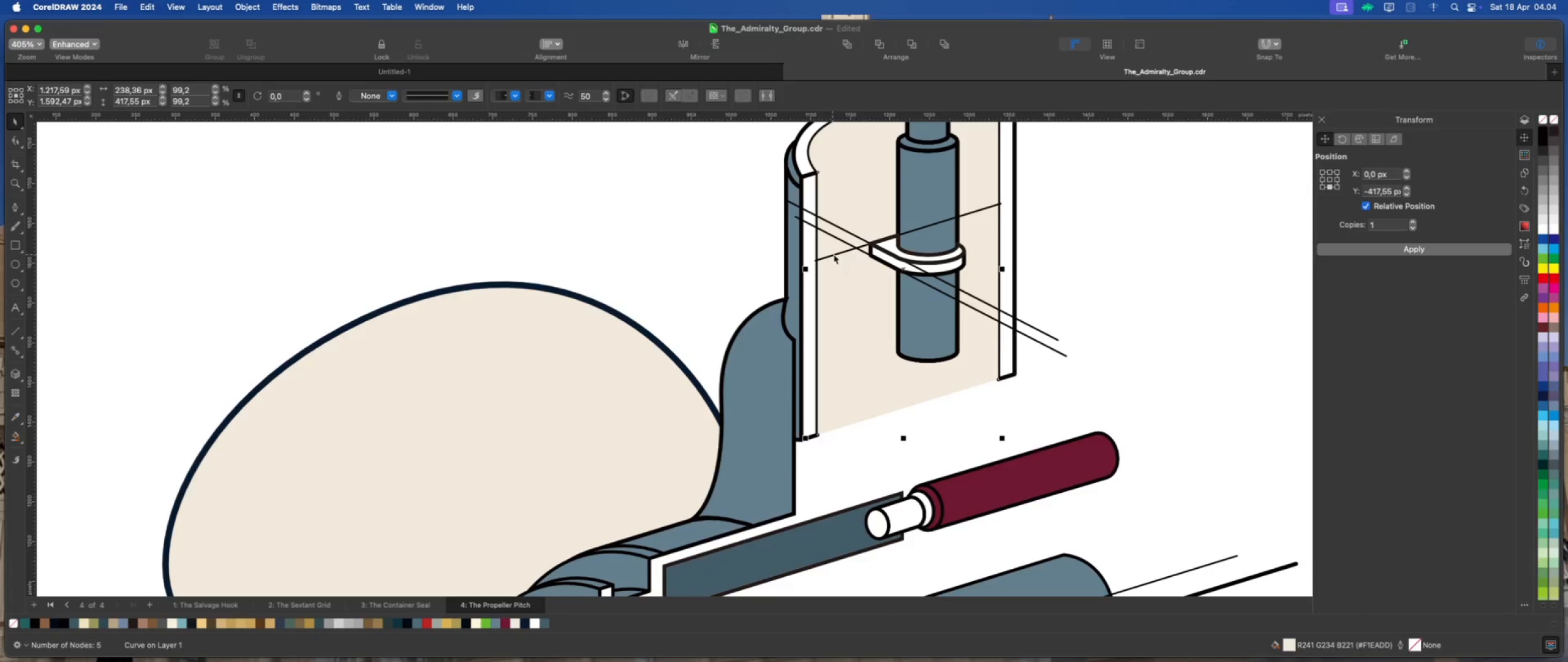 
left_click([835, 254])
 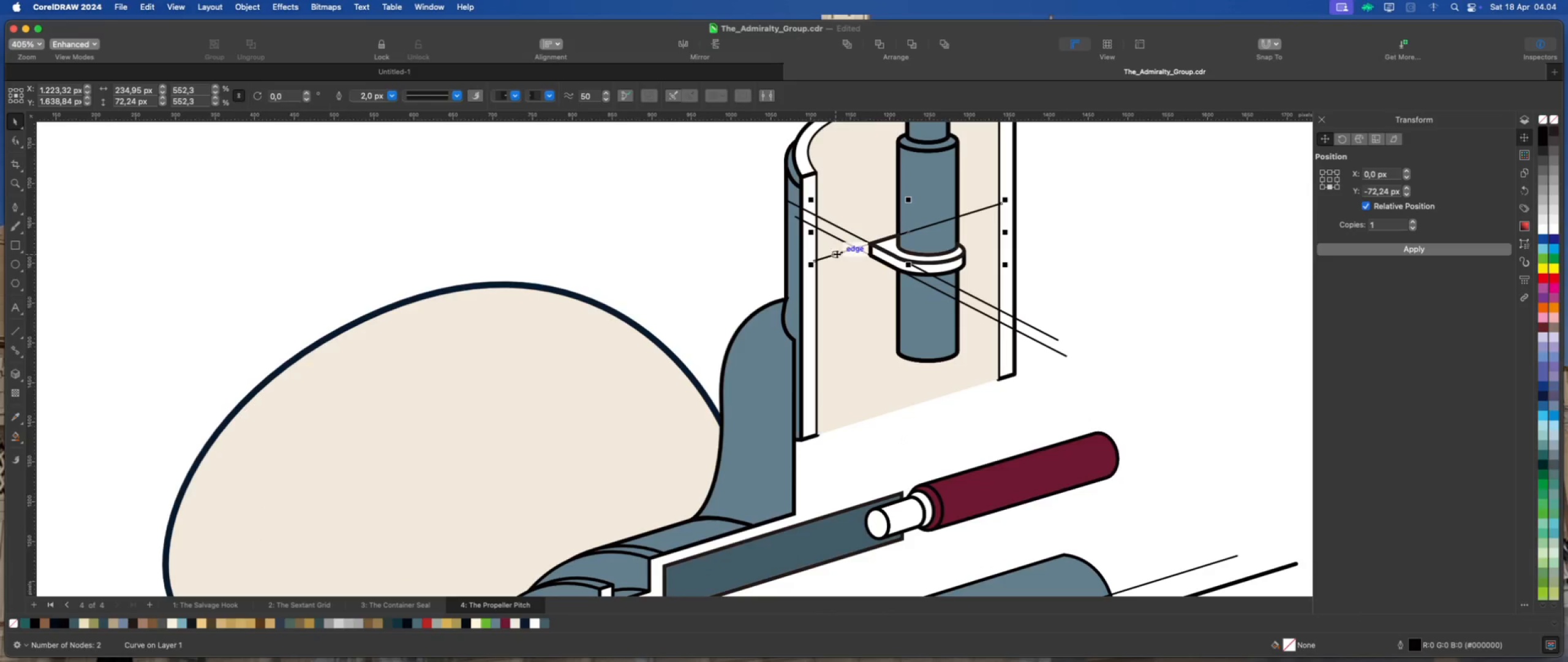 
left_click_drag(start_coordinate=[837, 254], to_coordinate=[834, 236])
 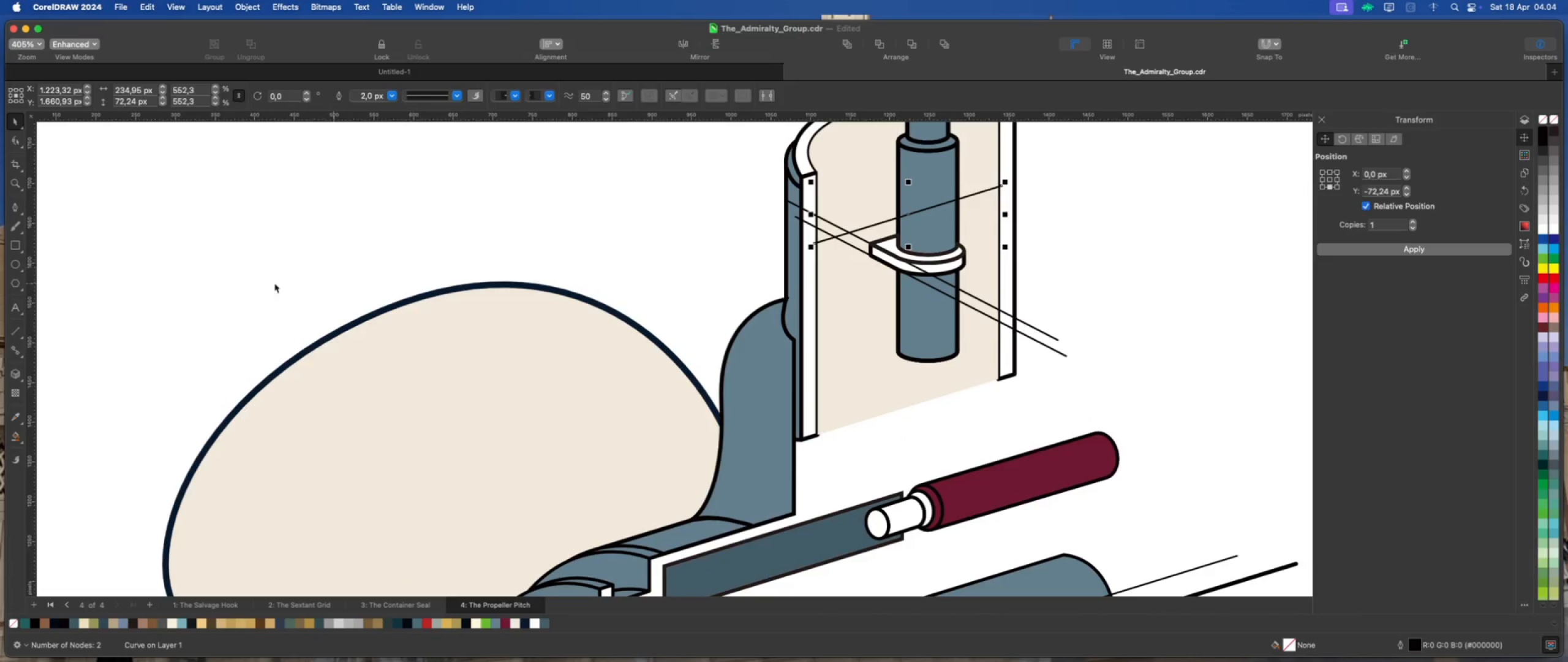 
hold_key(key=ShiftLeft, duration=1.05)
 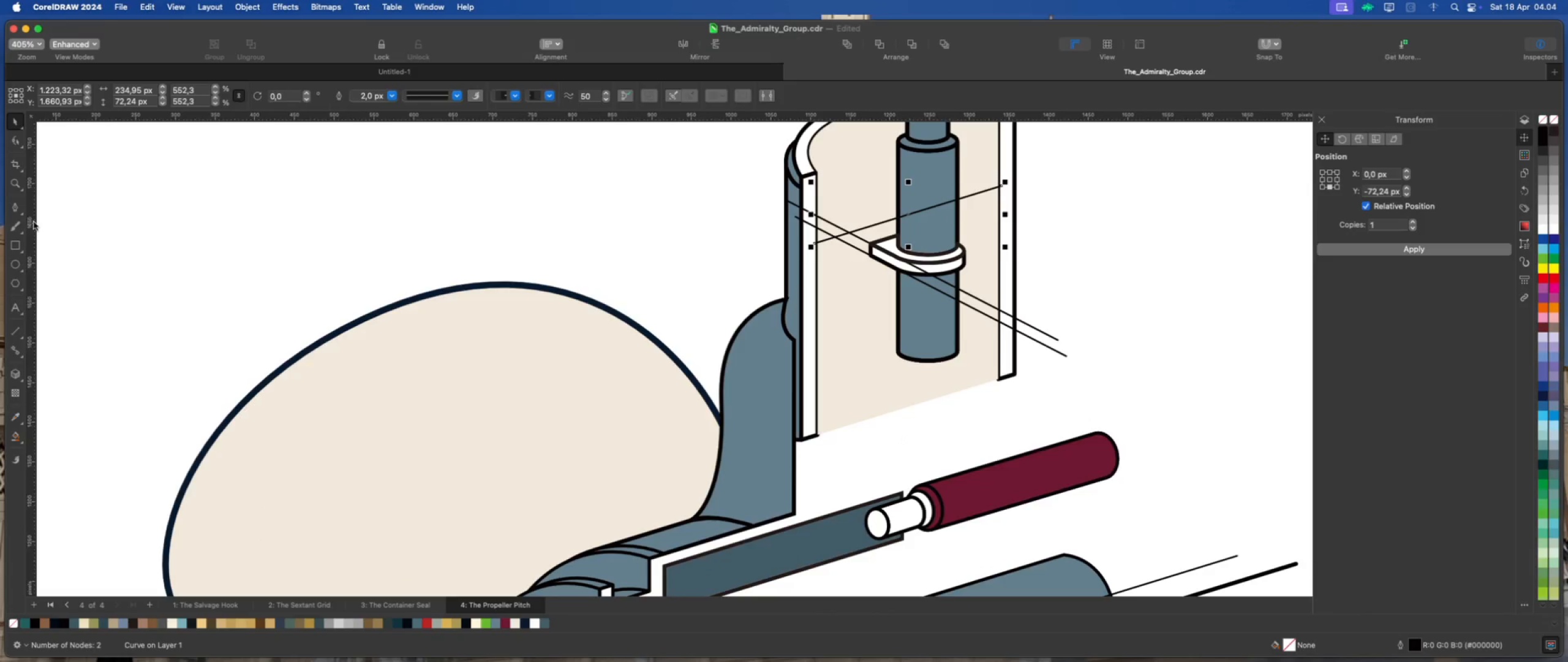 
left_click([17, 204])
 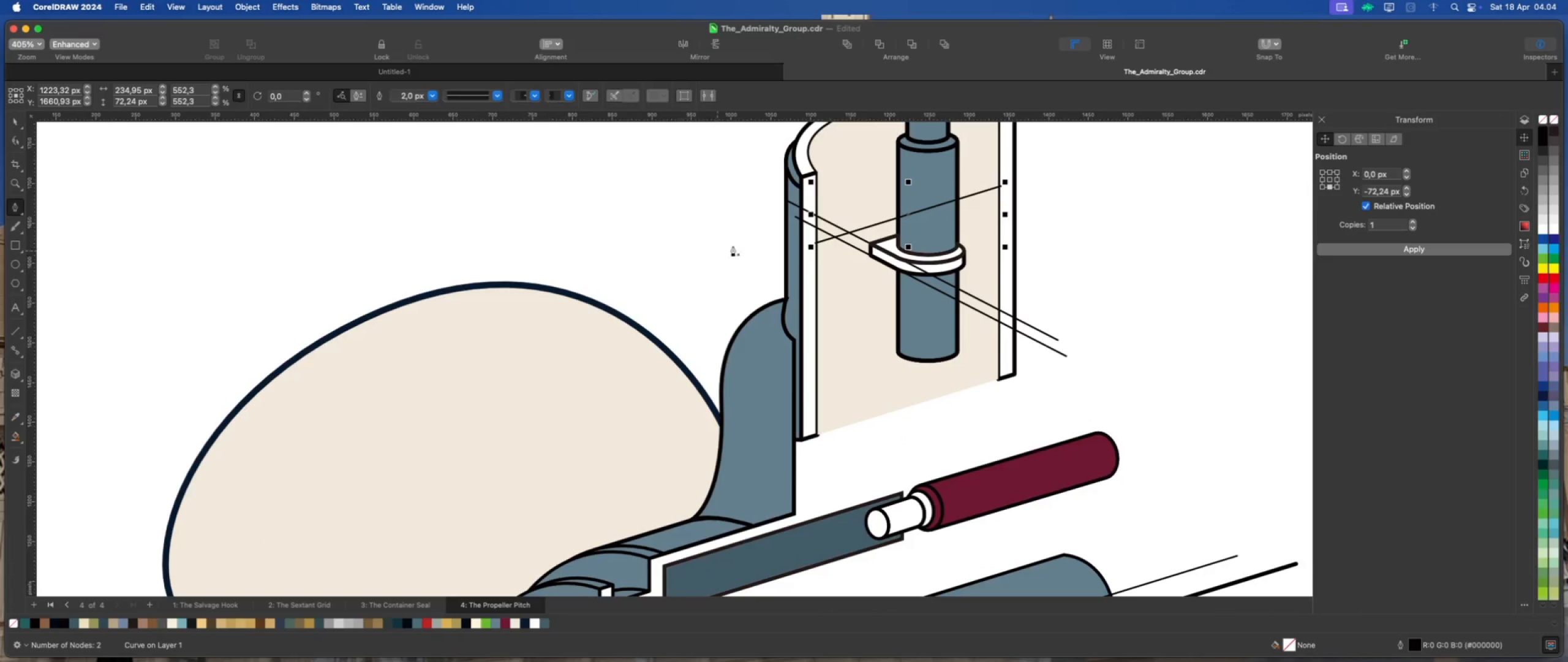 
scroll: coordinate [905, 231], scroll_direction: up, amount: 3.0
 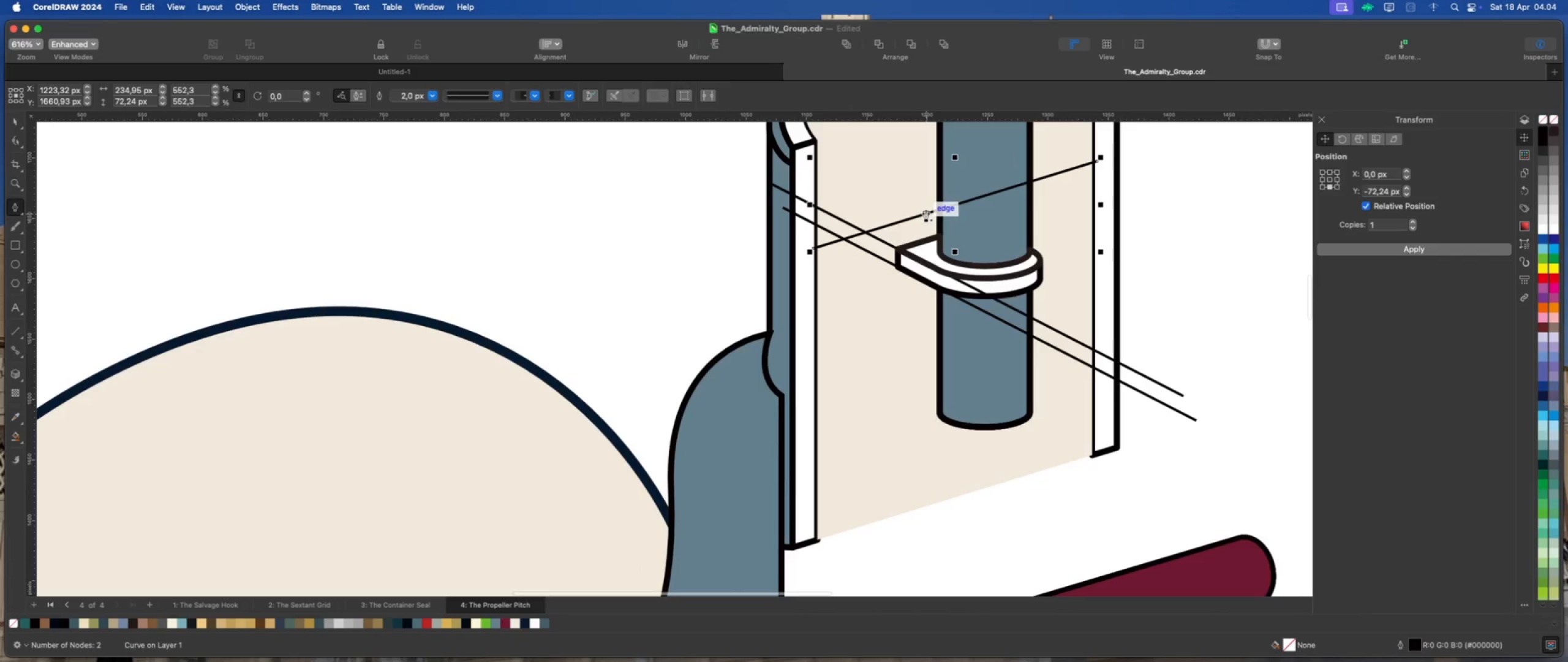 
left_click([925, 211])
 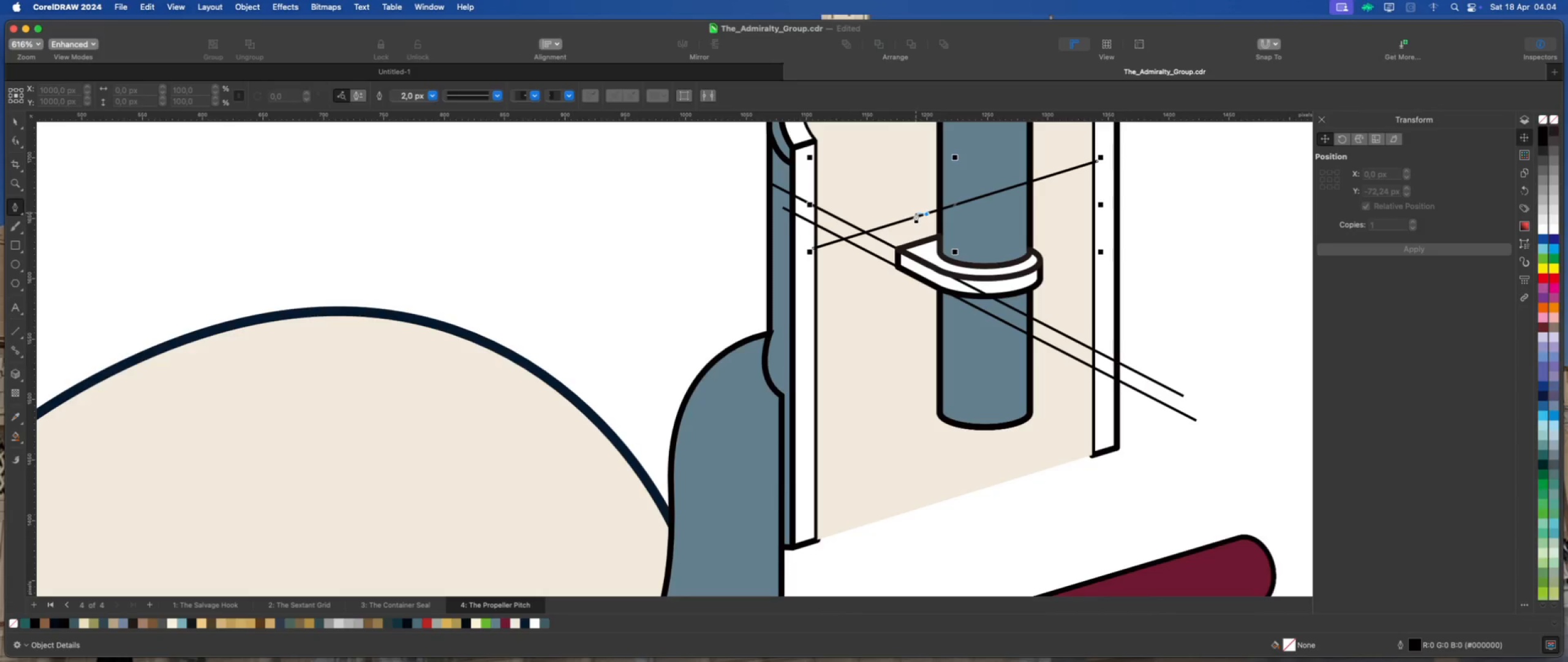 
key(Escape)
 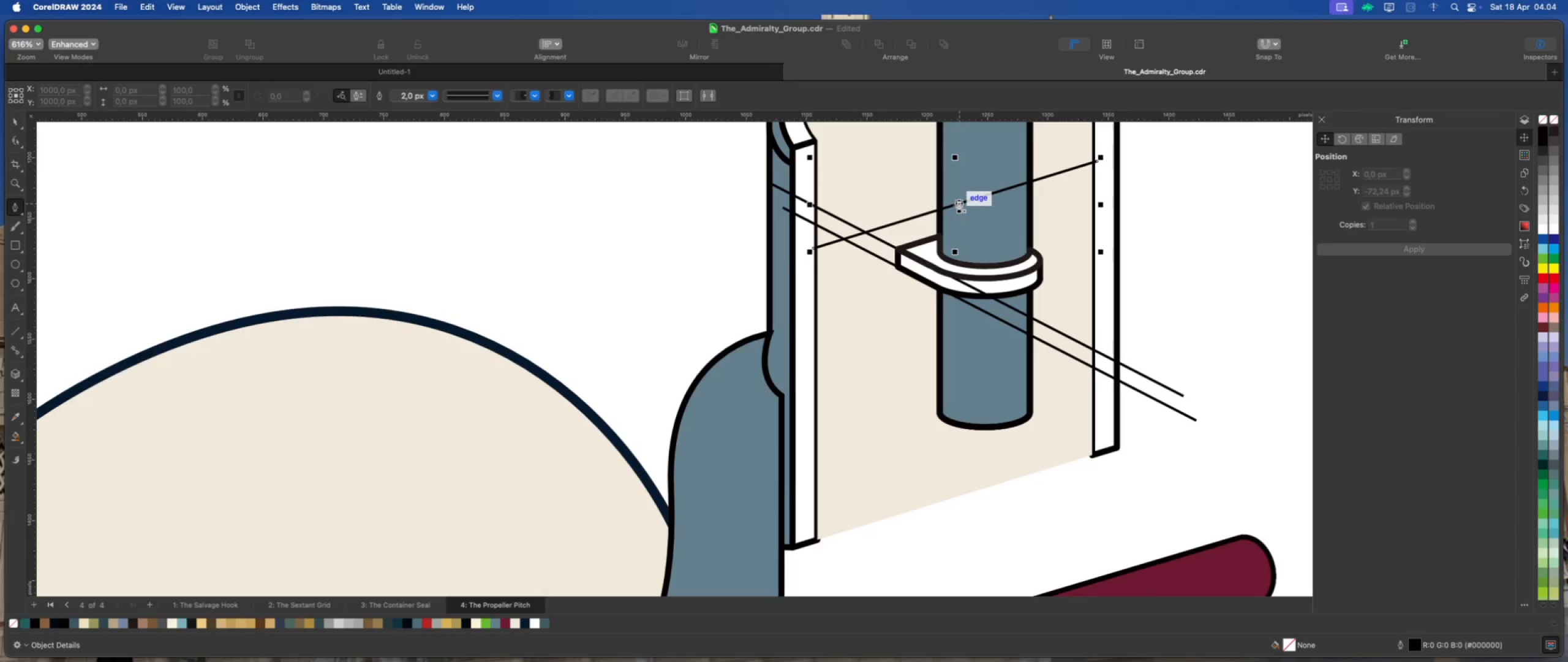 
left_click([959, 202])
 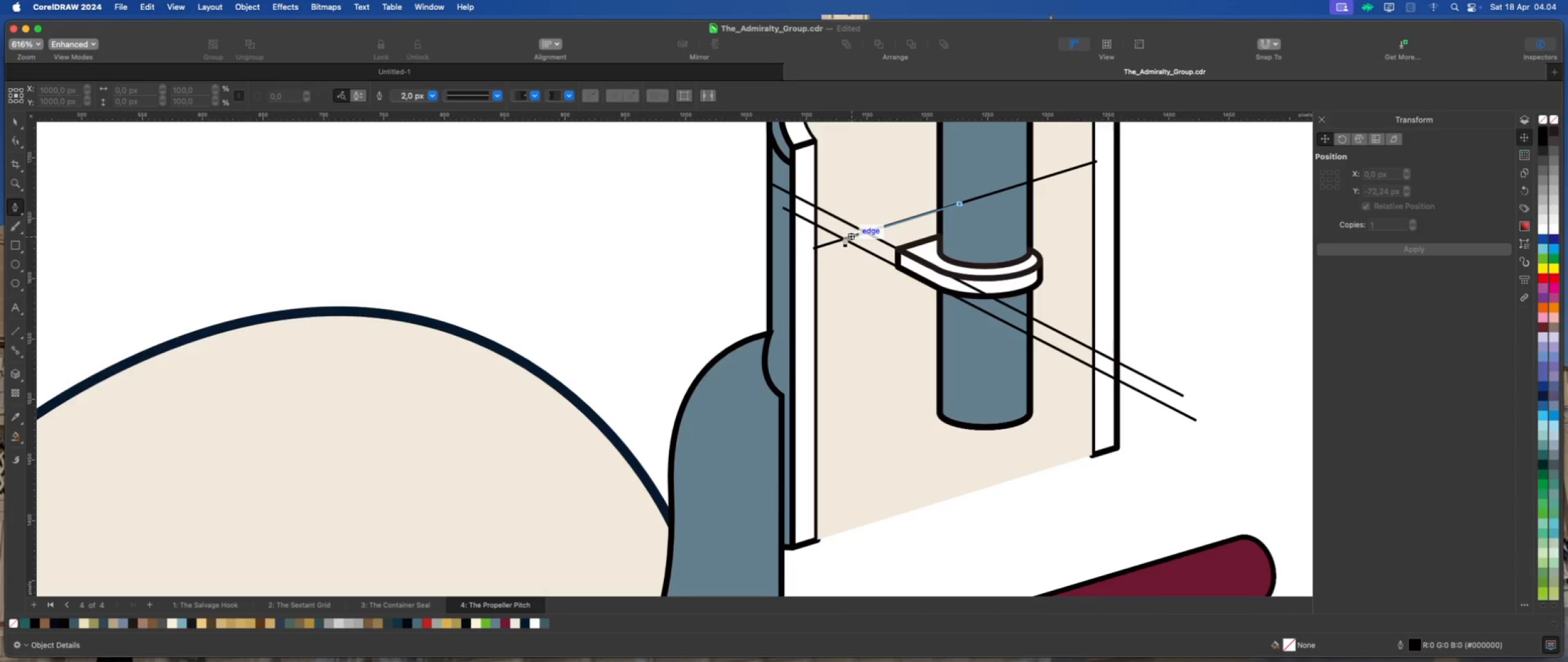 
left_click([845, 237])
 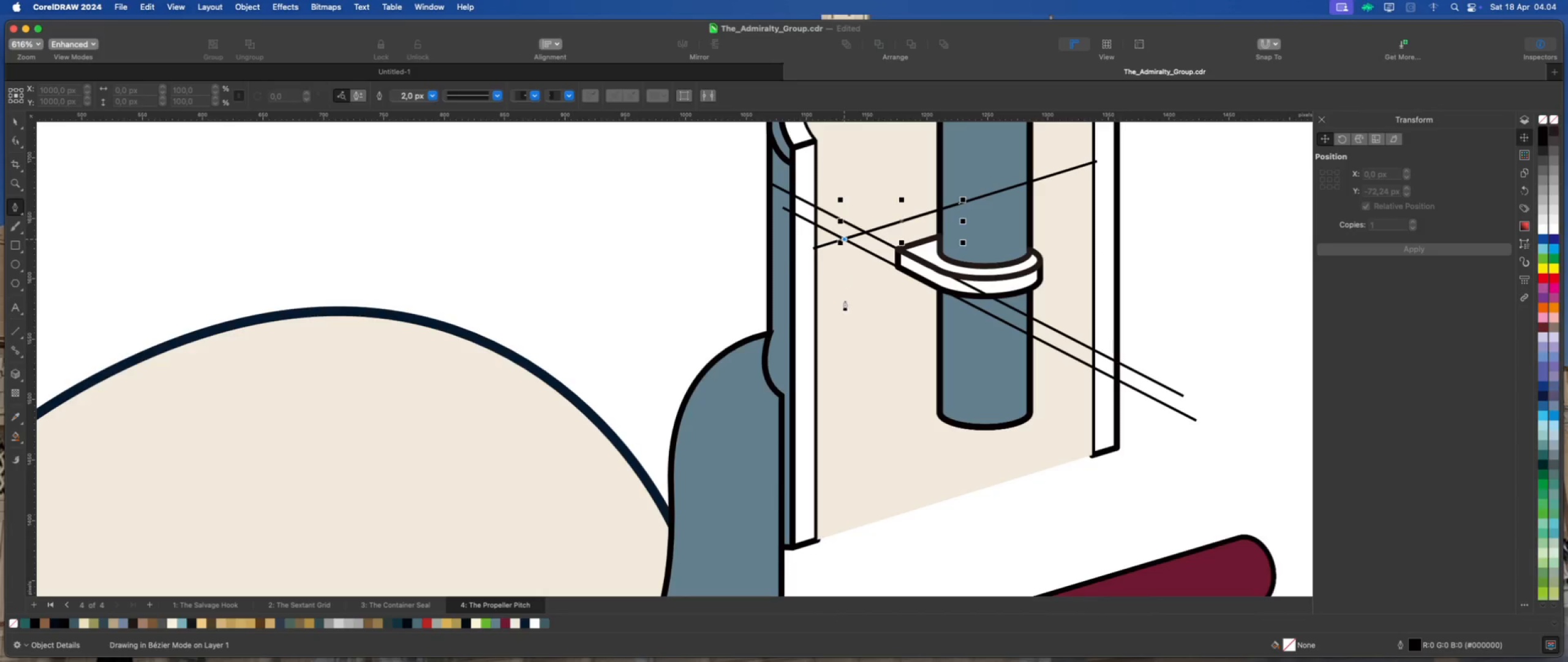 
hold_key(key=ShiftLeft, duration=5.97)
 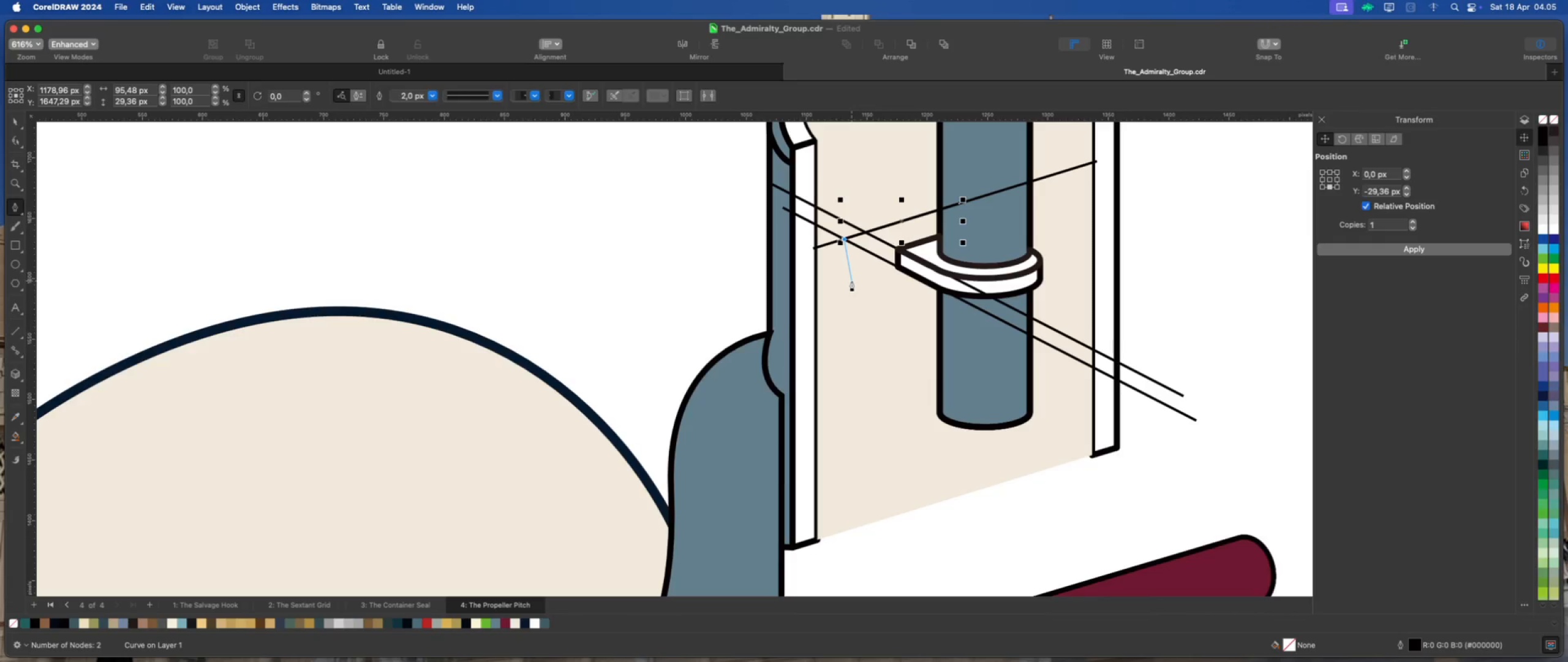 
key(Escape)
 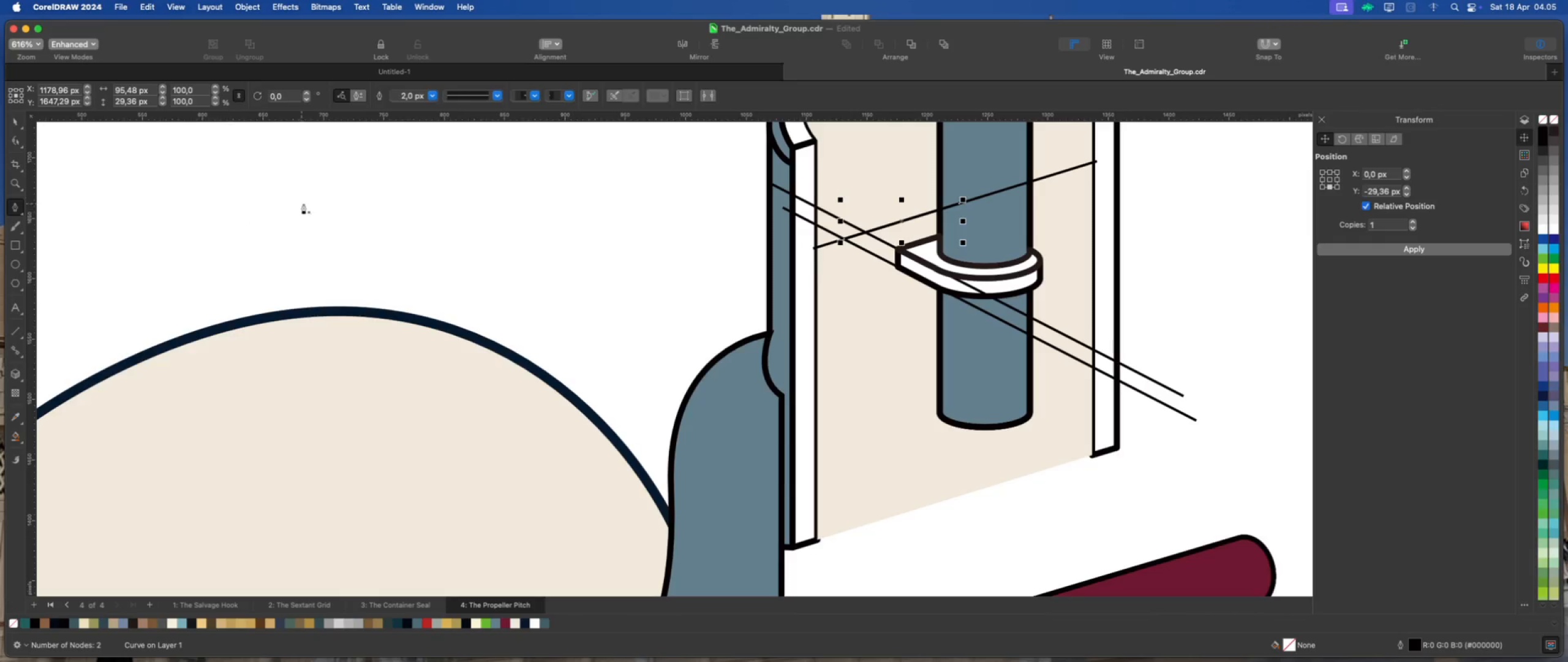 
key(Escape)
 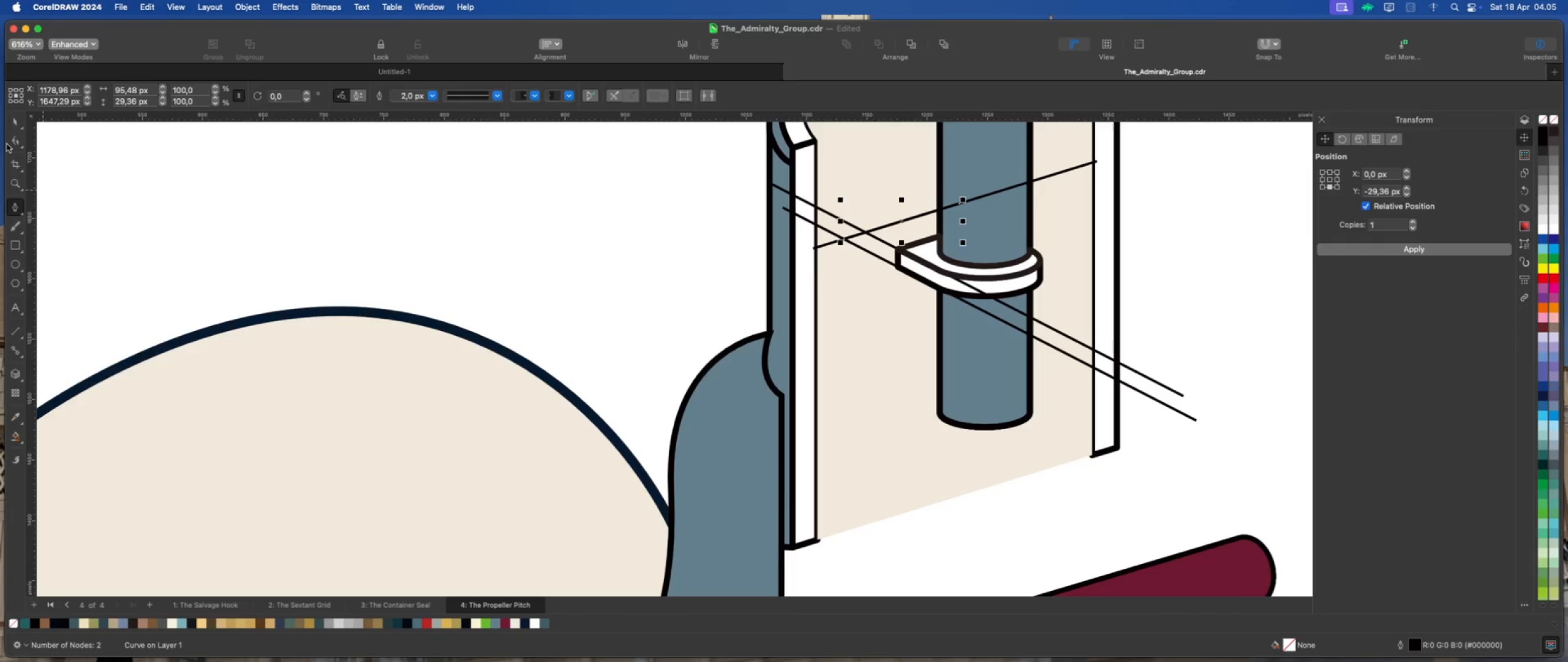 
left_click([14, 123])
 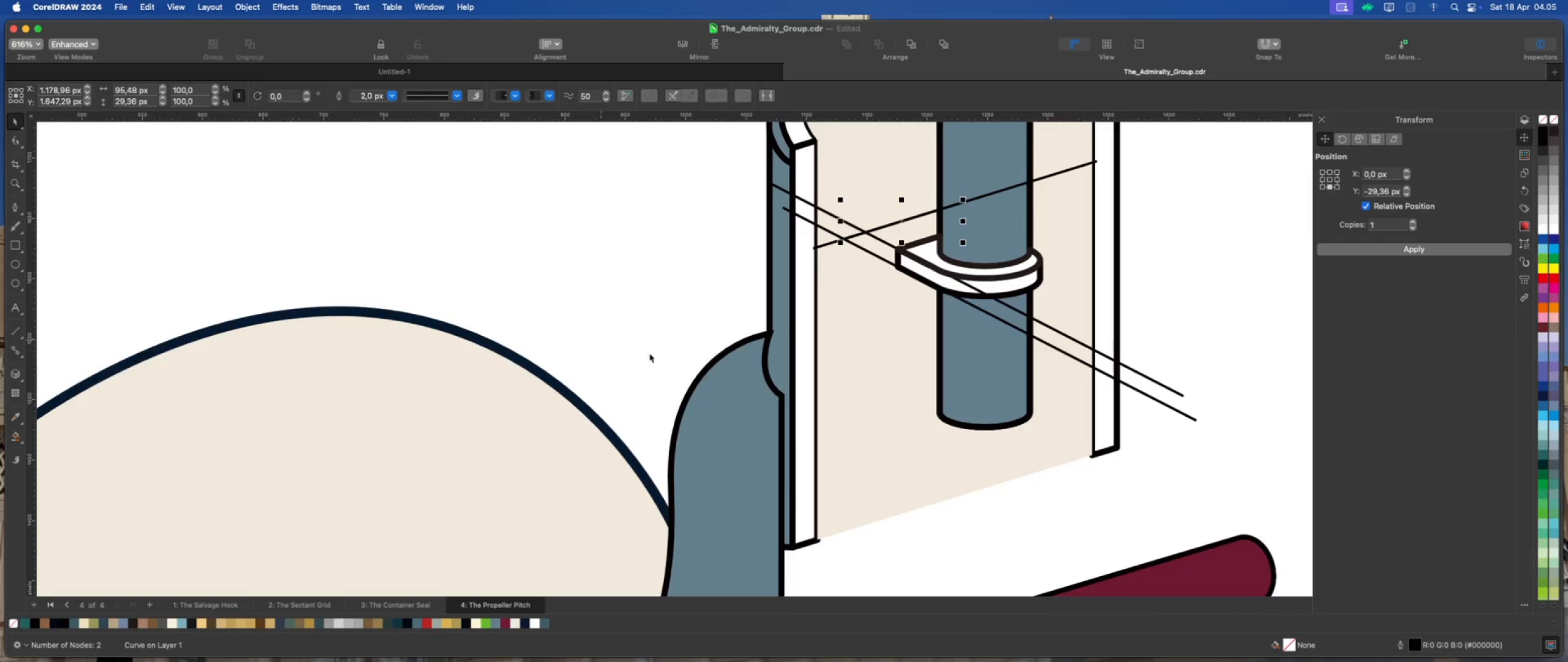 
scroll: coordinate [739, 381], scroll_direction: down, amount: 4.0
 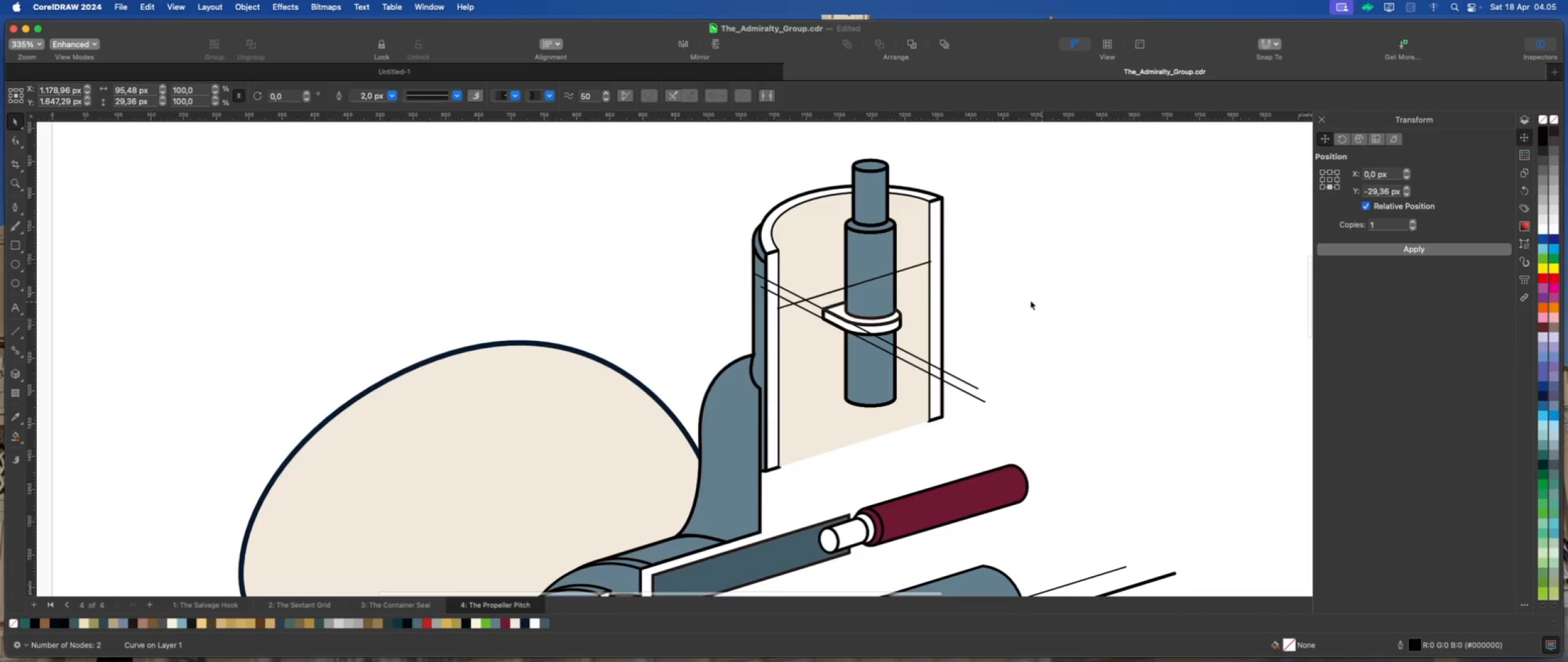 
scroll: coordinate [851, 295], scroll_direction: up, amount: 6.0
 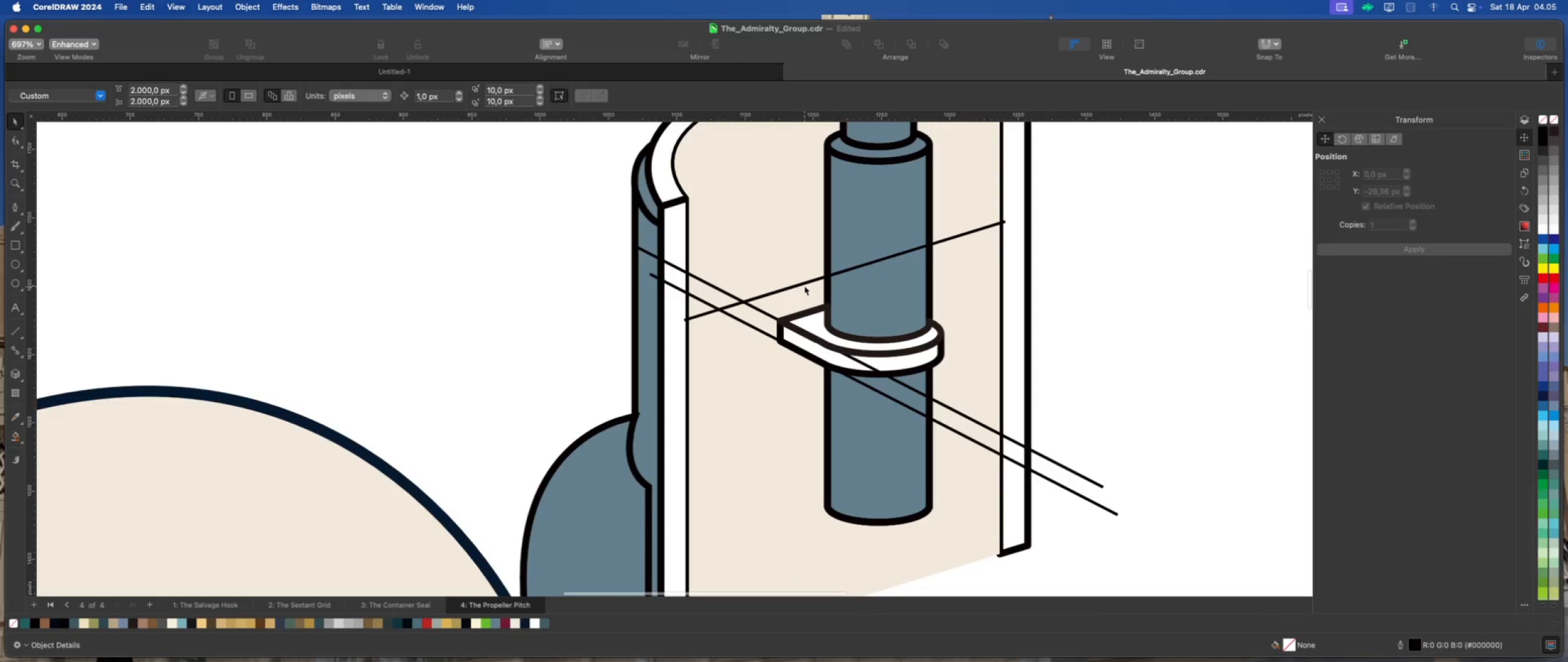 
left_click([803, 283])
 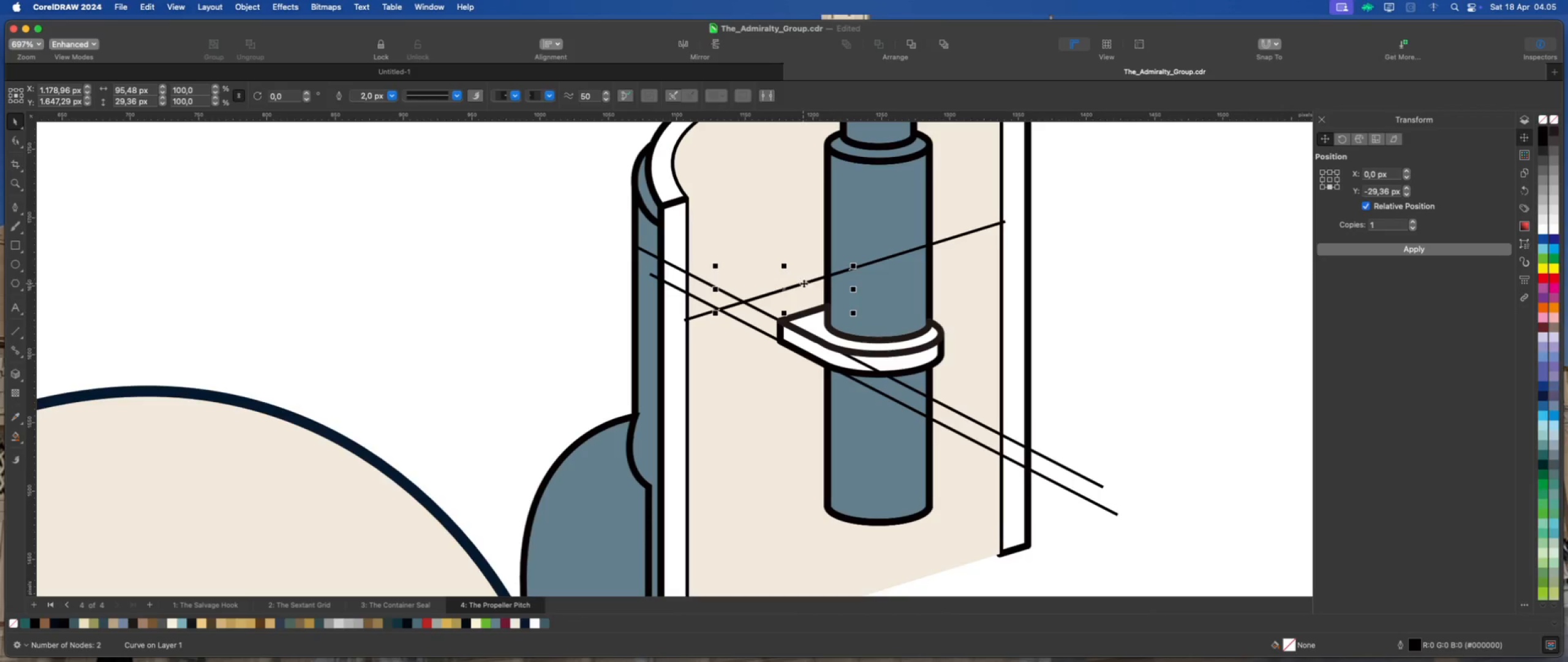 
key(Delete)
 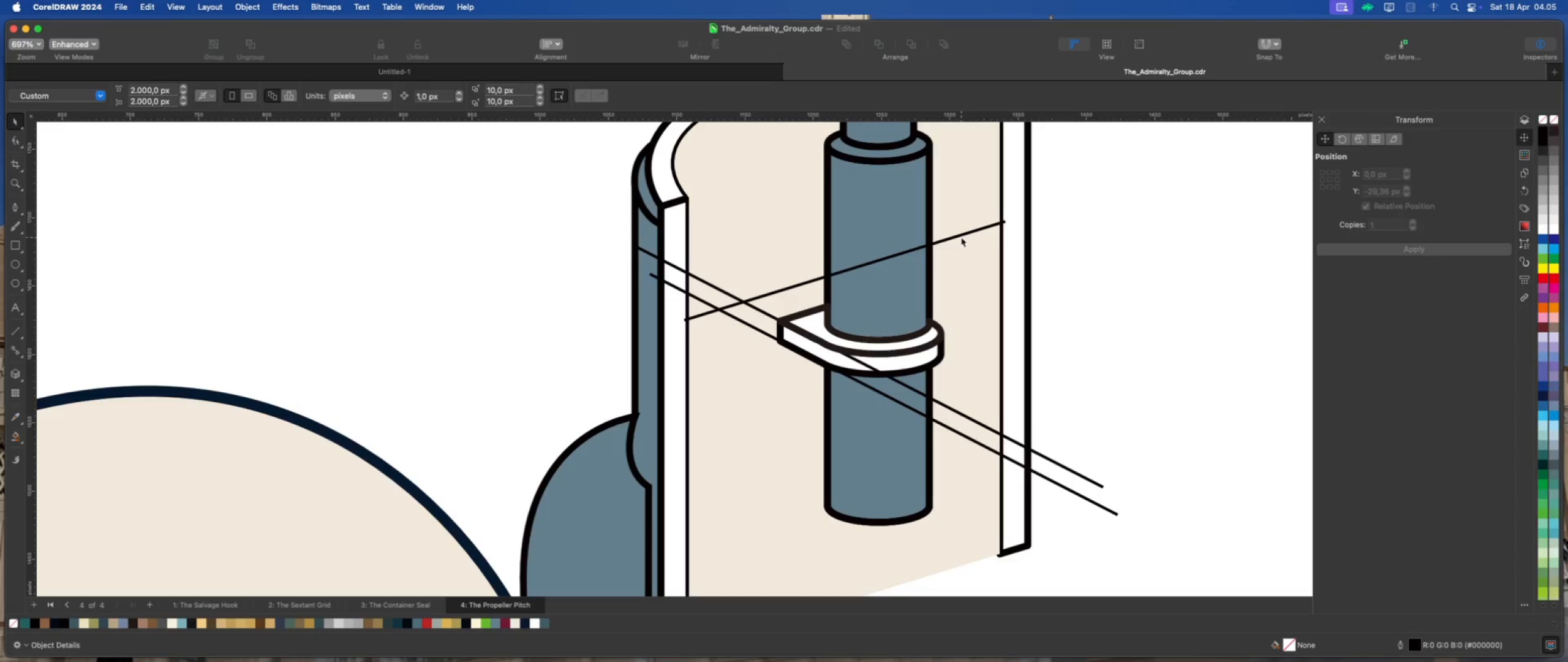 
left_click([961, 237])
 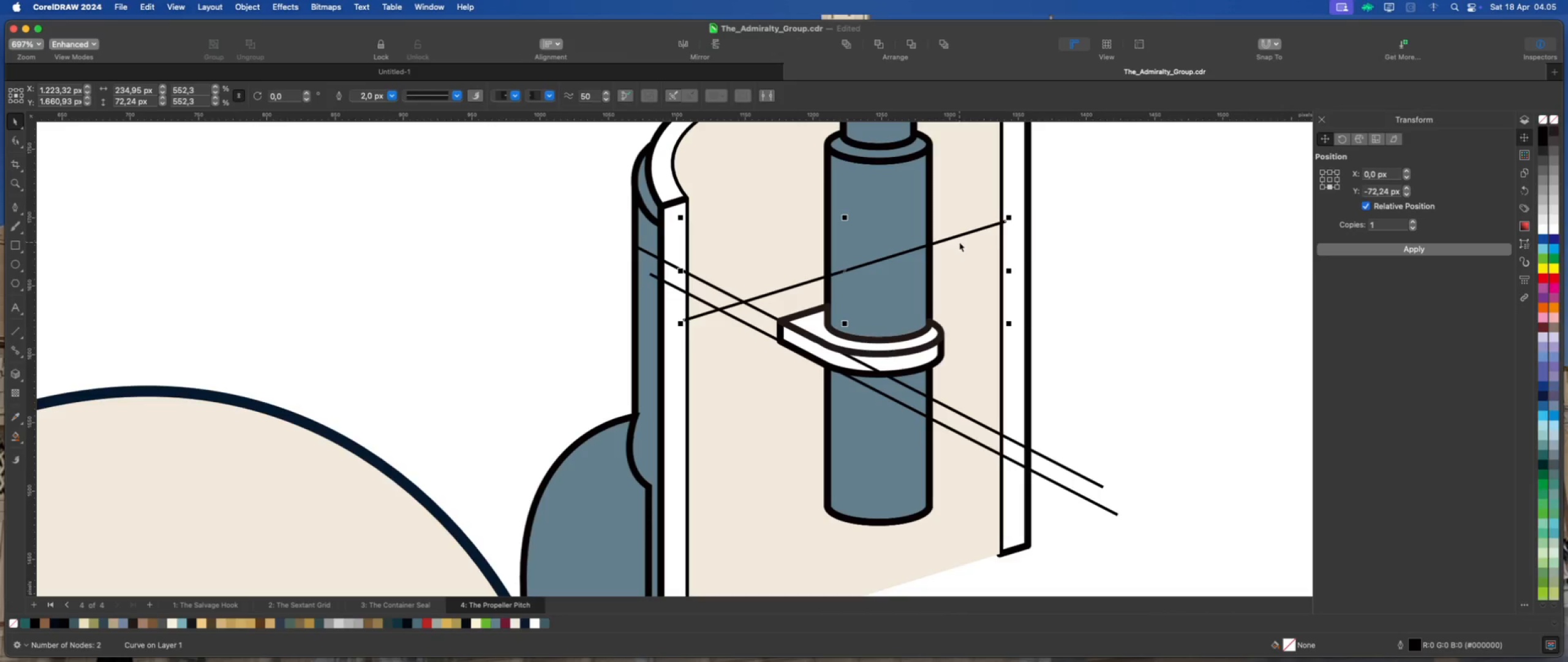 
left_click([1127, 288])
 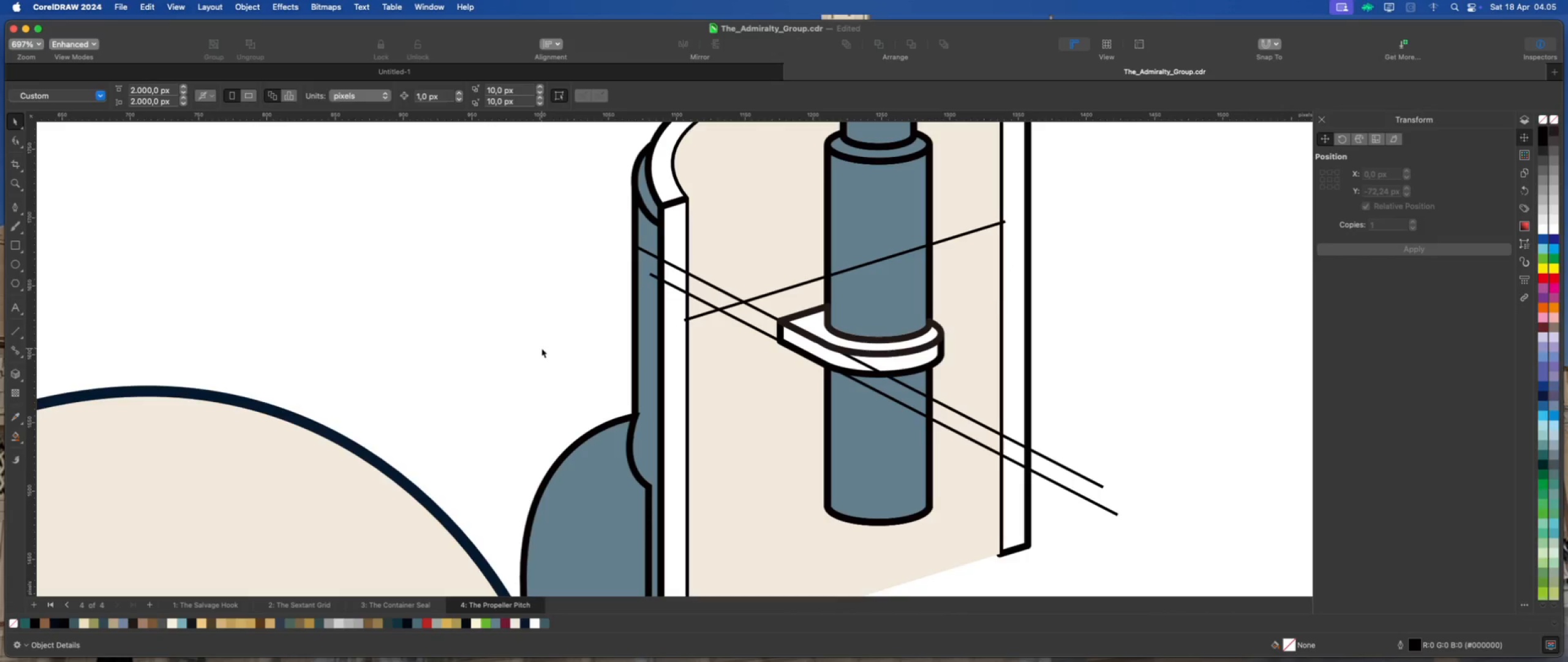 
wait(6.32)
 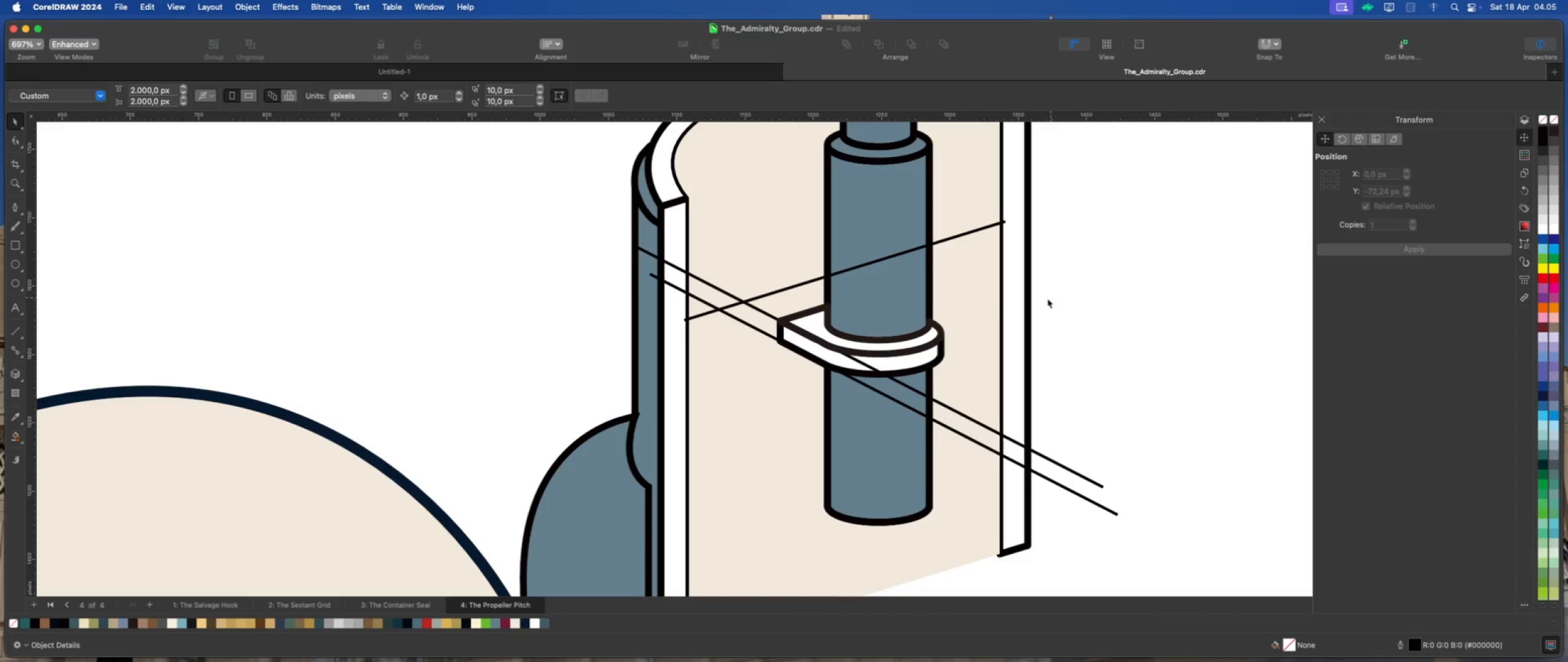 
left_click([15, 208])
 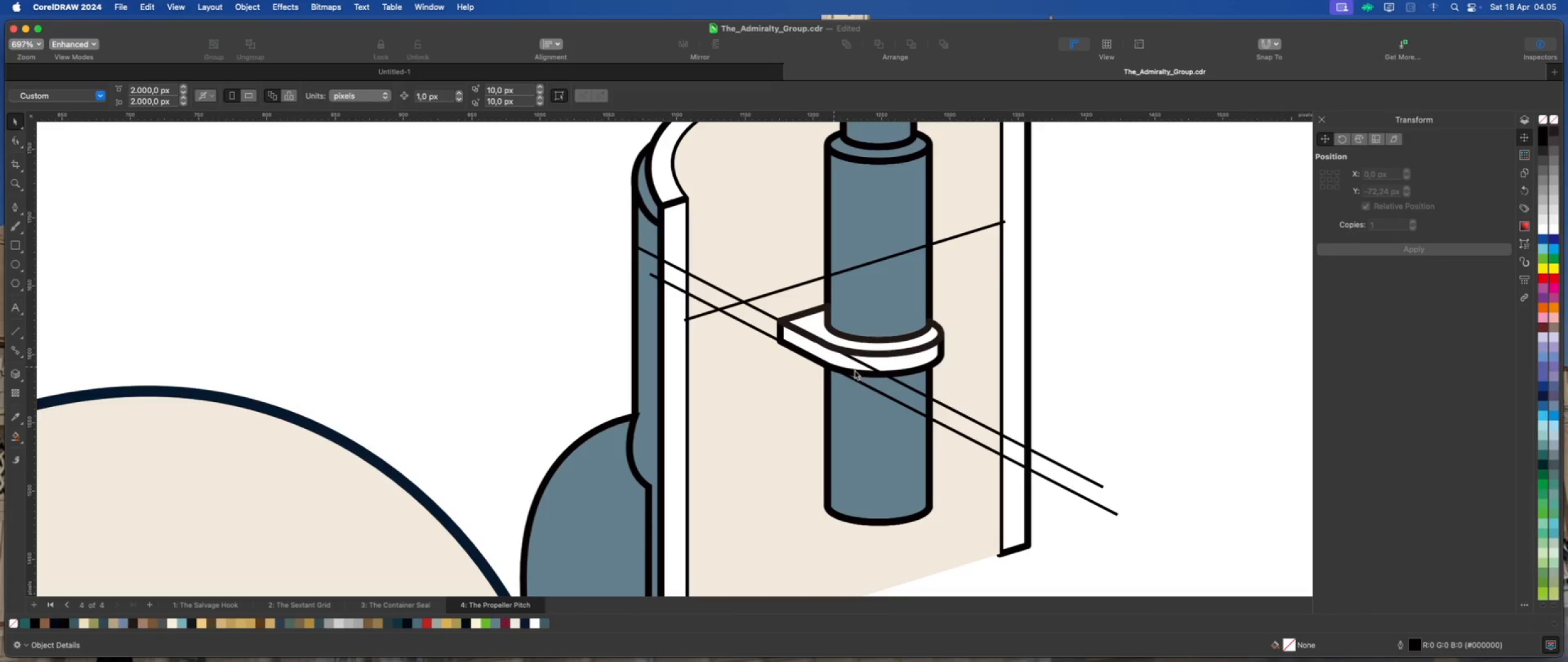 
left_click([932, 398])
 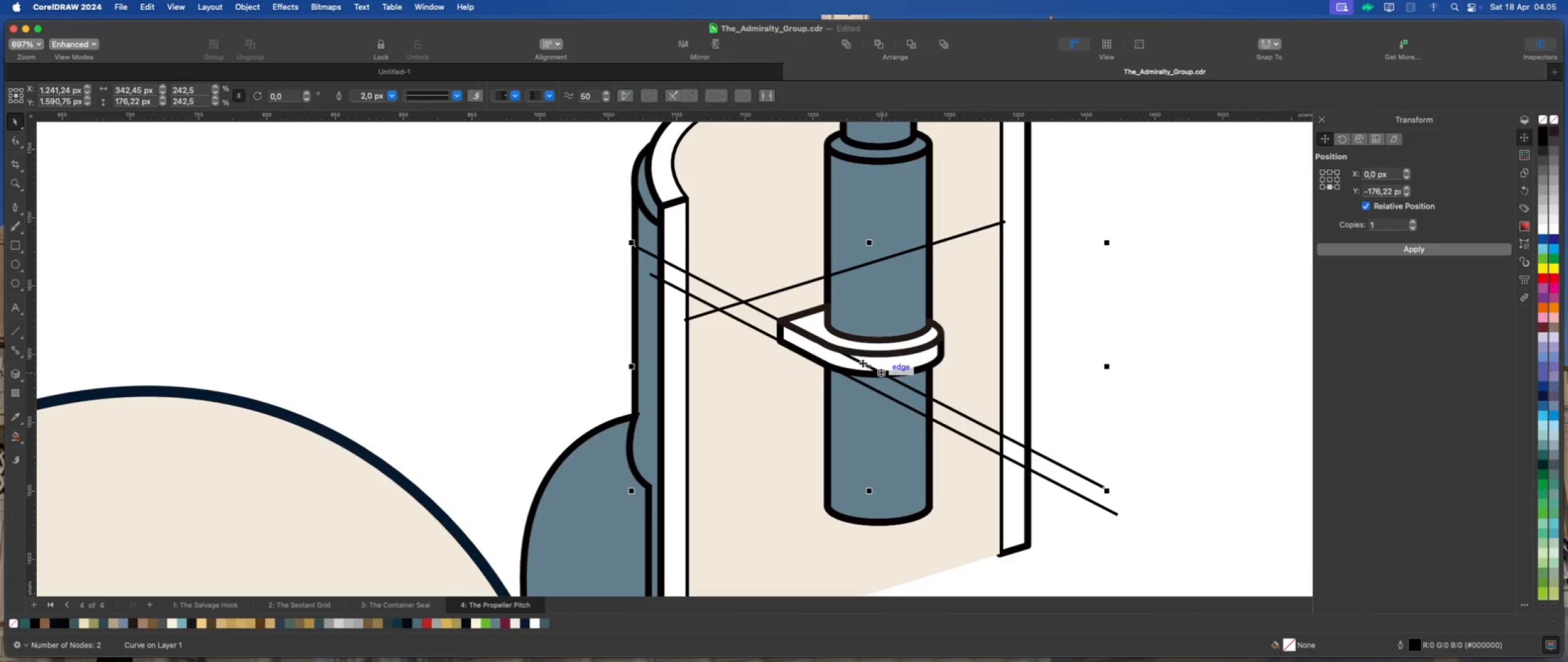 
left_click_drag(start_coordinate=[862, 362], to_coordinate=[880, 349])
 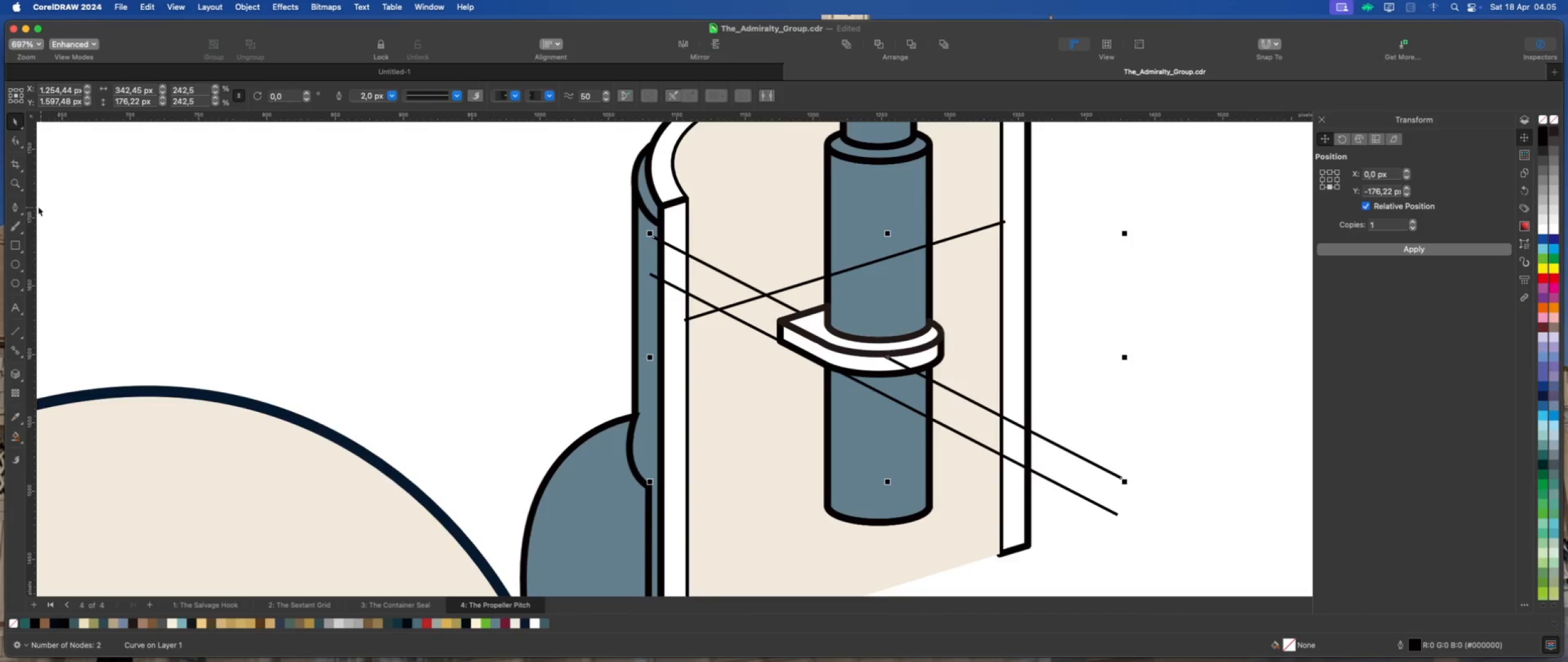 
left_click([15, 208])
 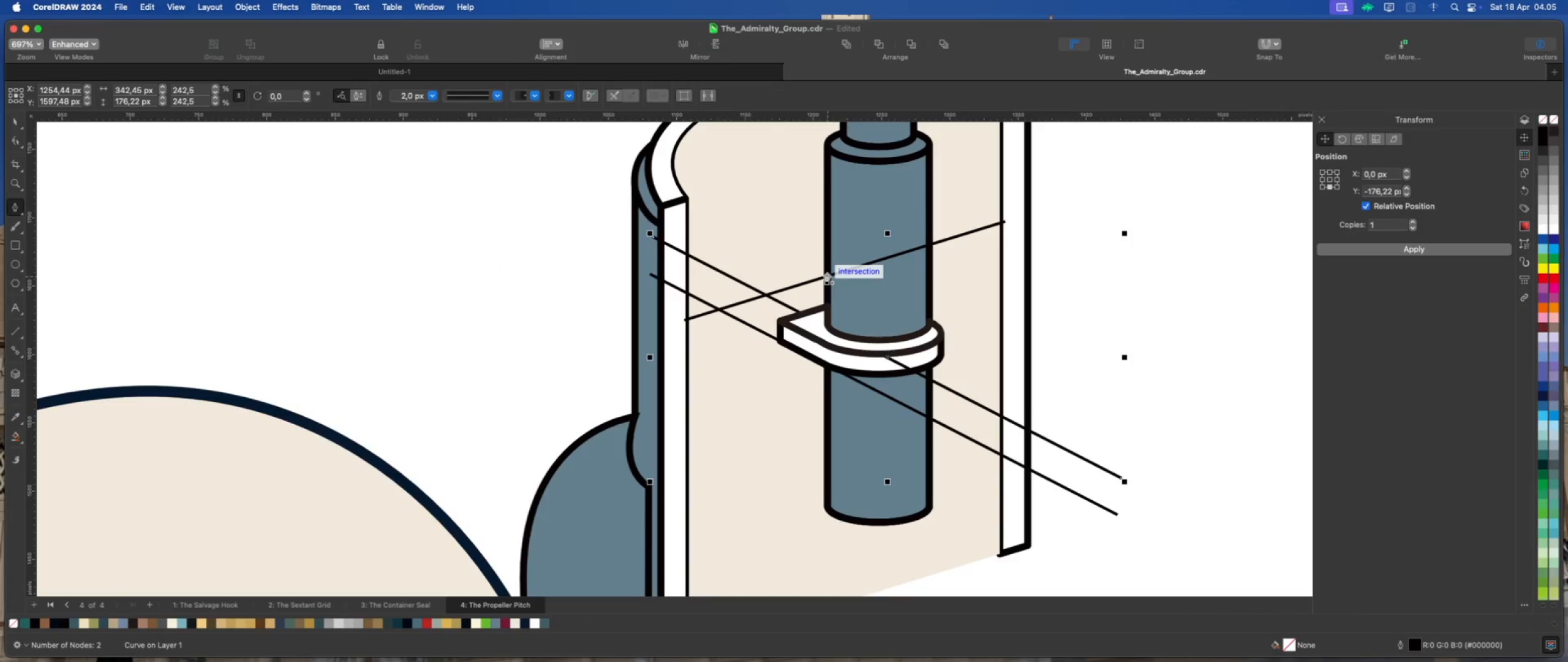 
left_click([825, 275])
 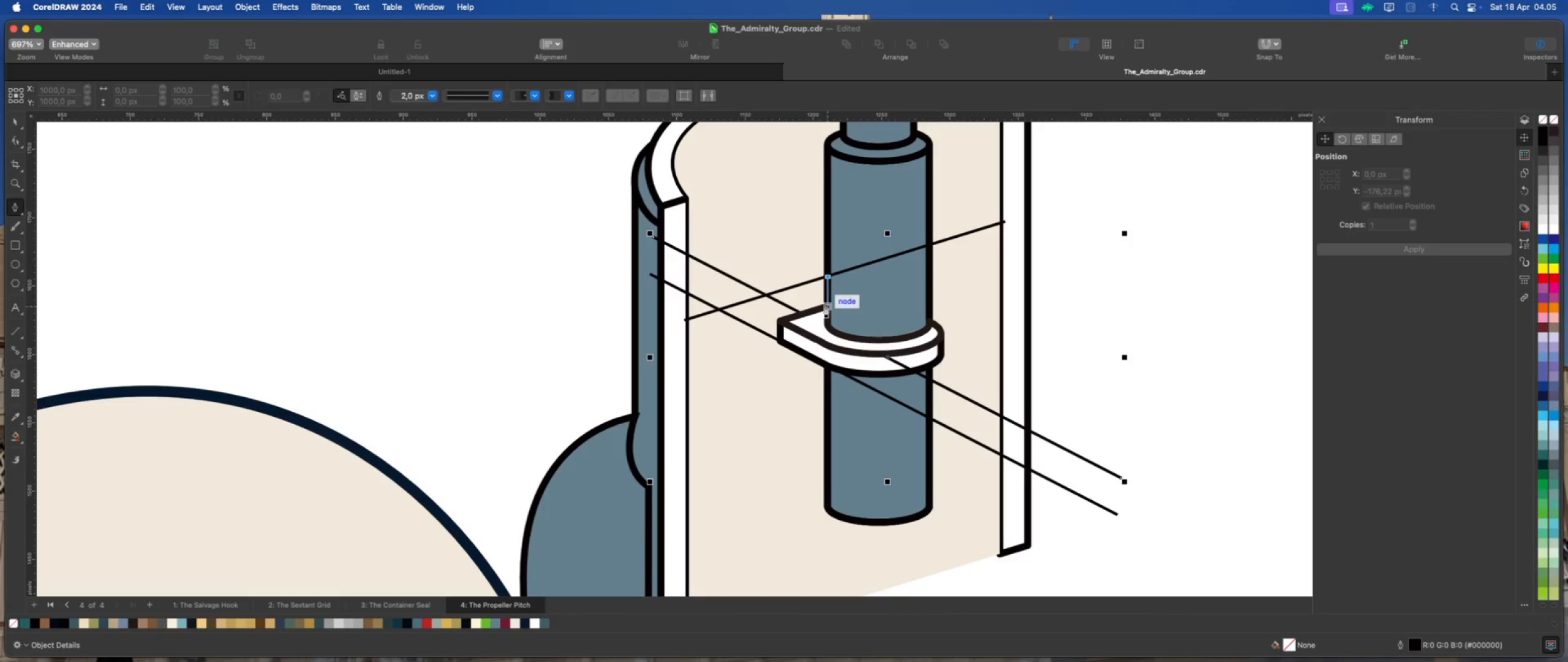 
left_click([826, 307])
 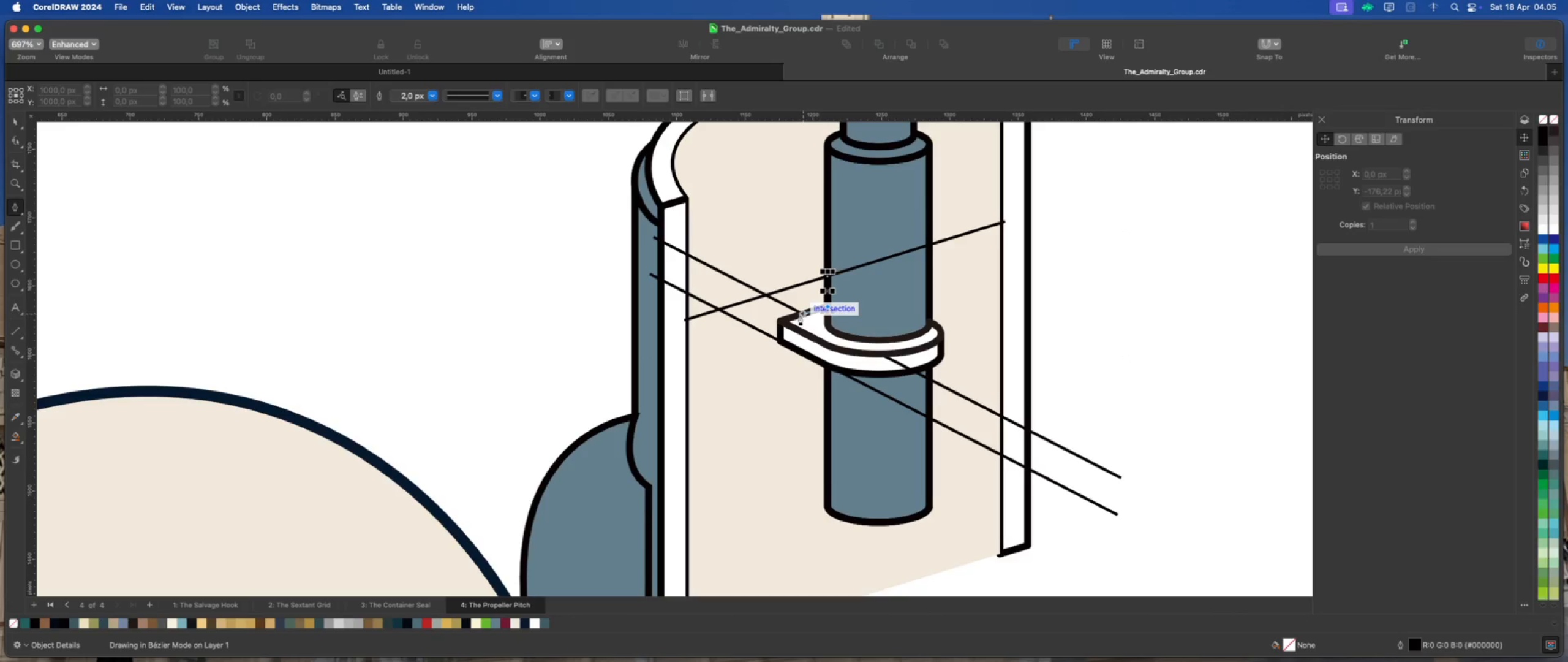 
left_click([800, 315])
 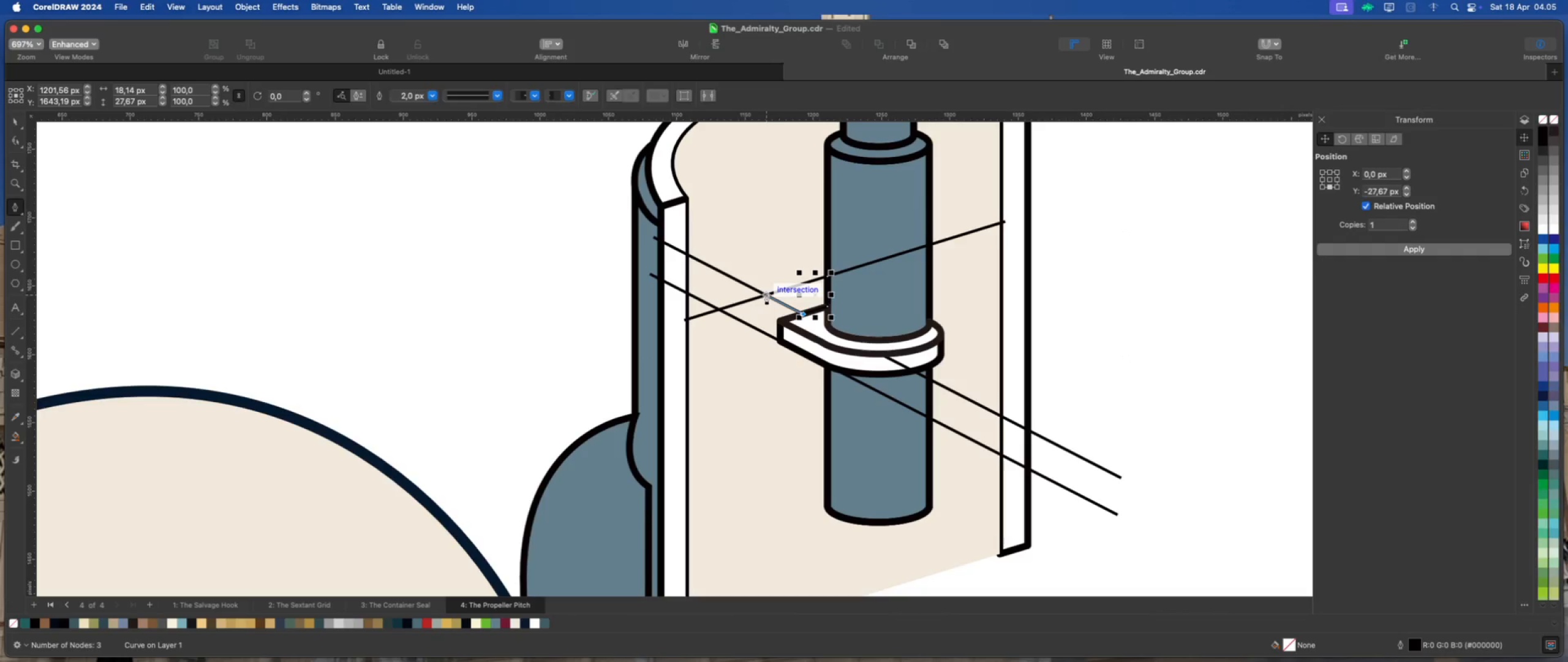 
left_click([766, 294])
 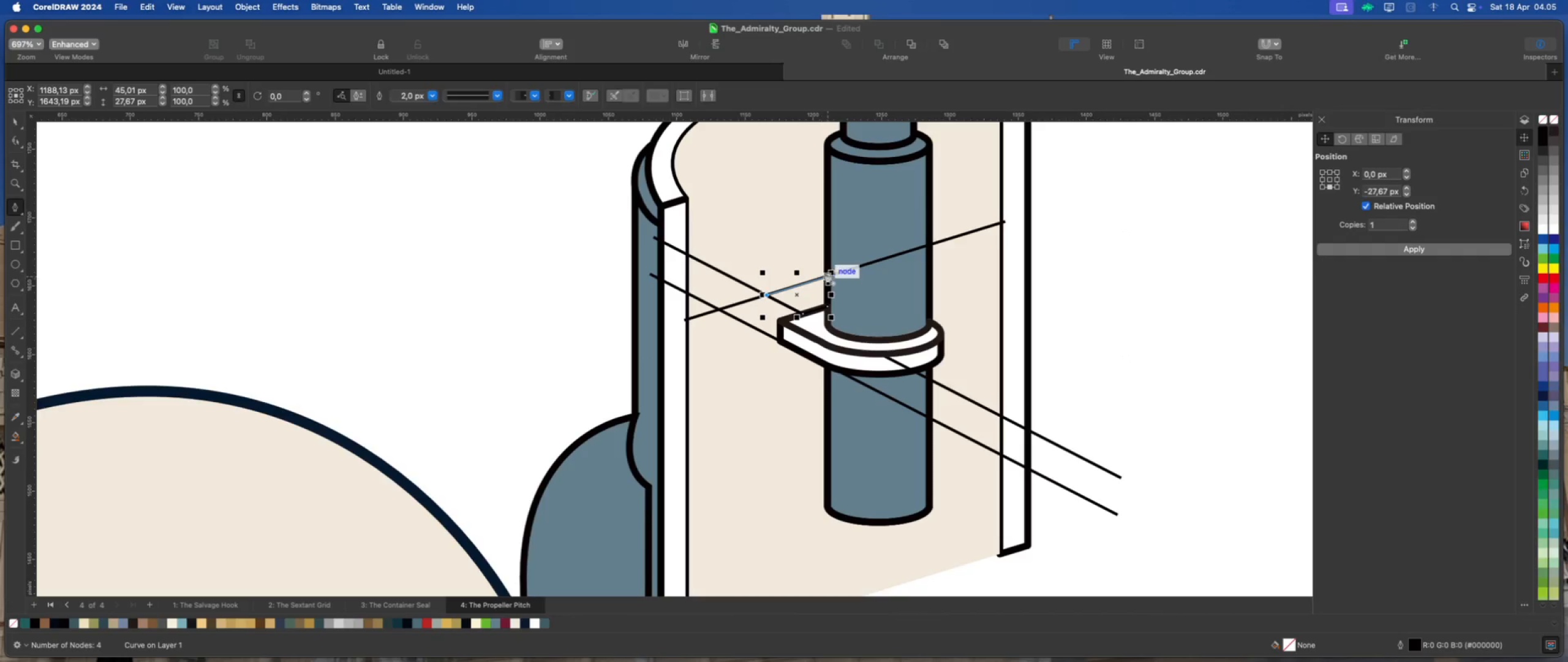 
left_click([828, 275])
 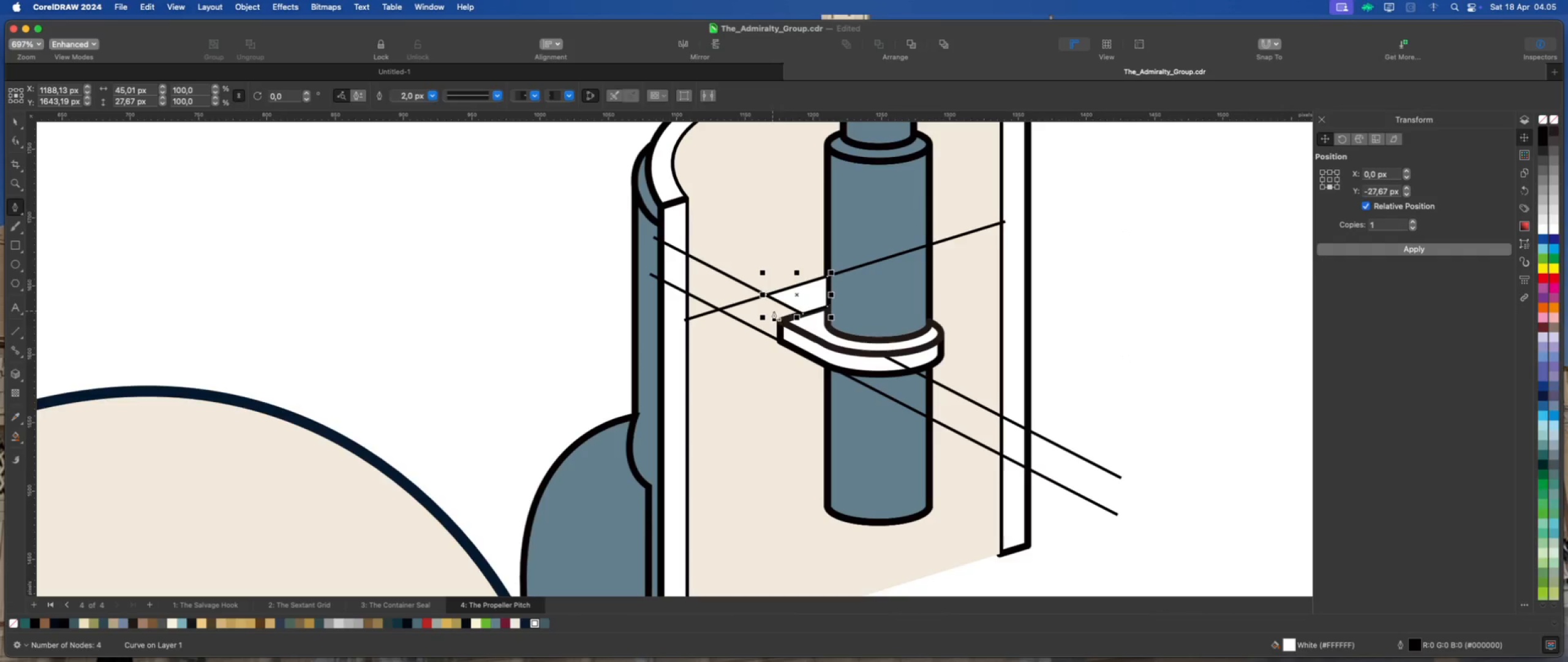 
left_click([802, 313])
 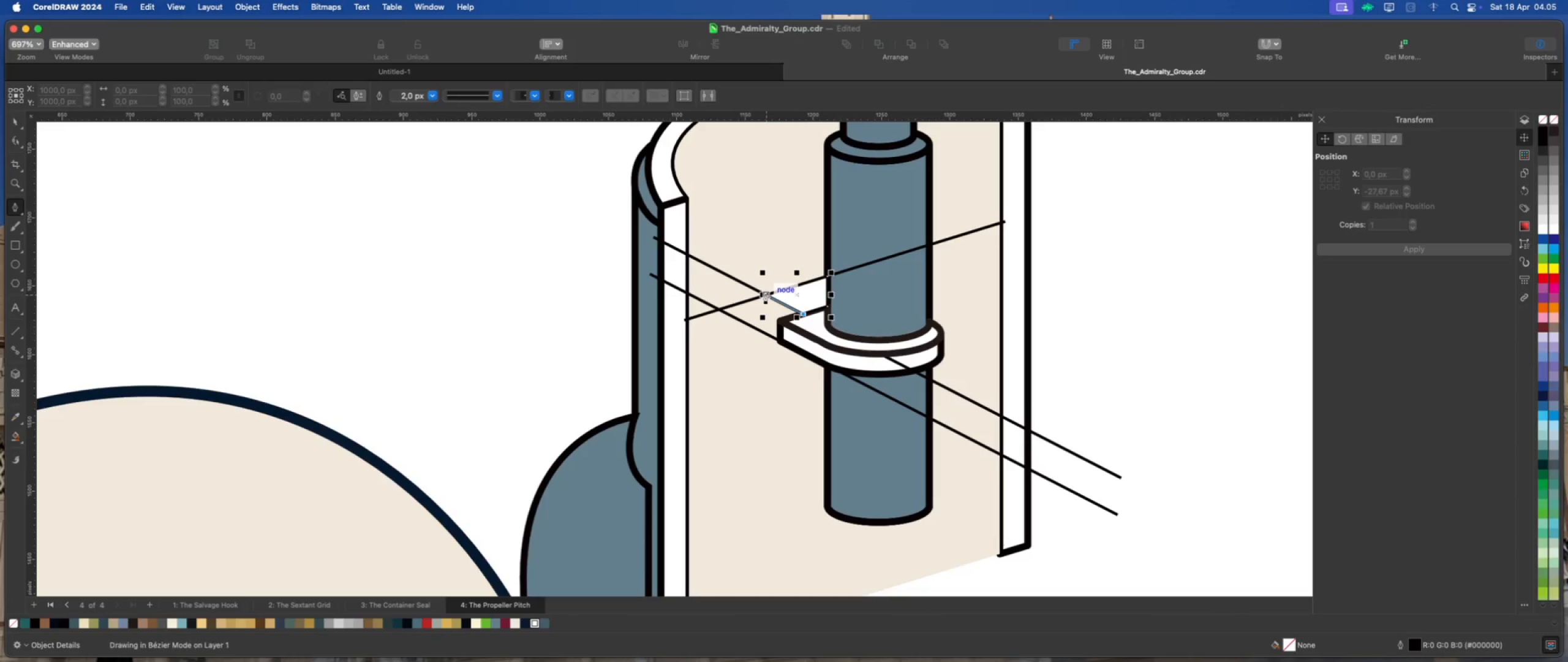 
left_click([765, 294])
 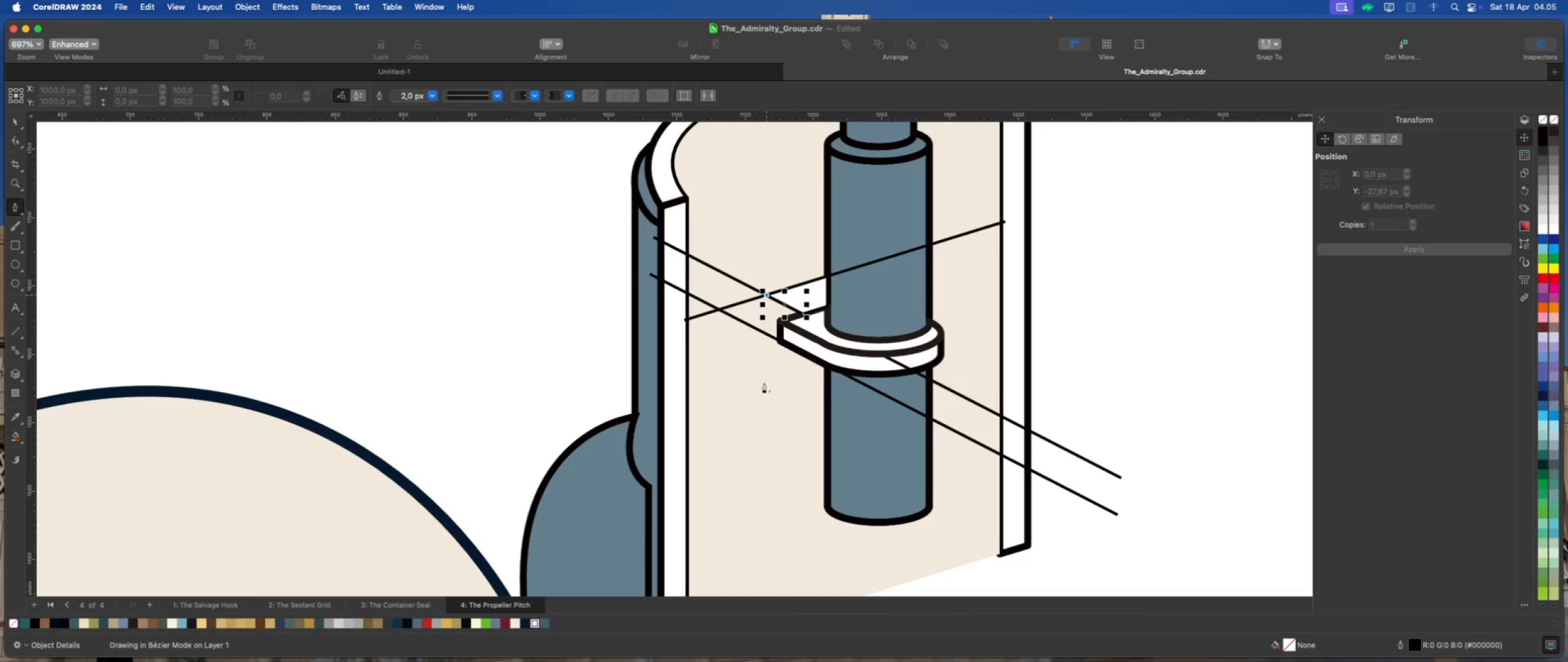 
hold_key(key=ShiftLeft, duration=6.38)
left_click([765, 345])
 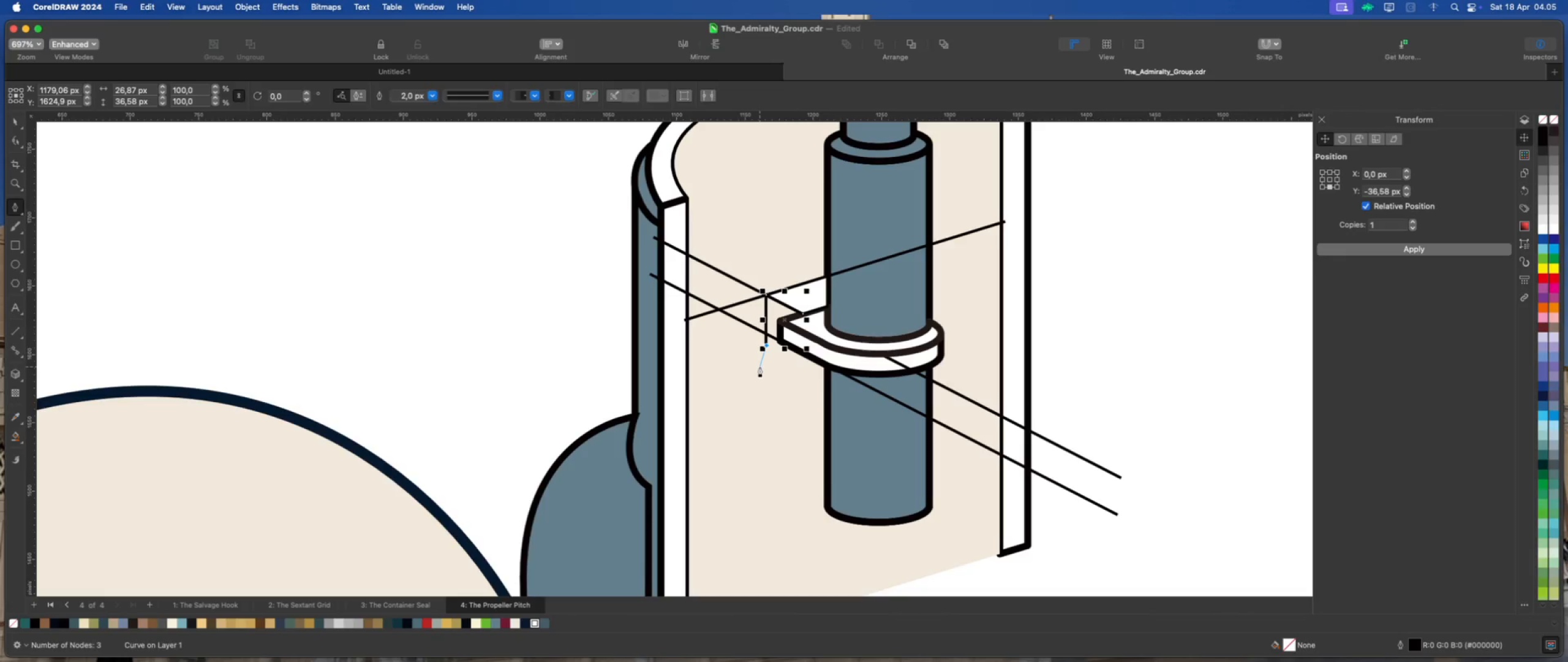 
left_click_drag(start_coordinate=[760, 367], to_coordinate=[753, 375])
 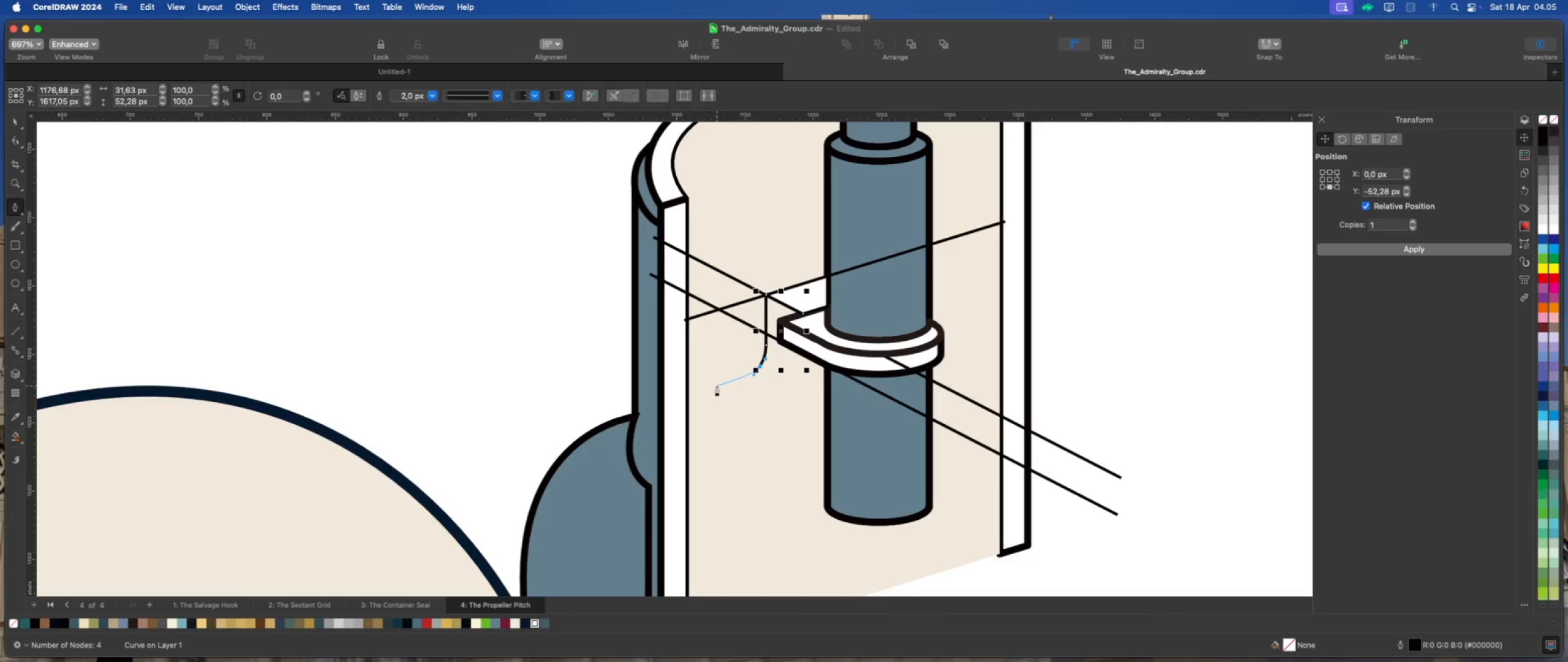 
left_click([719, 386])
 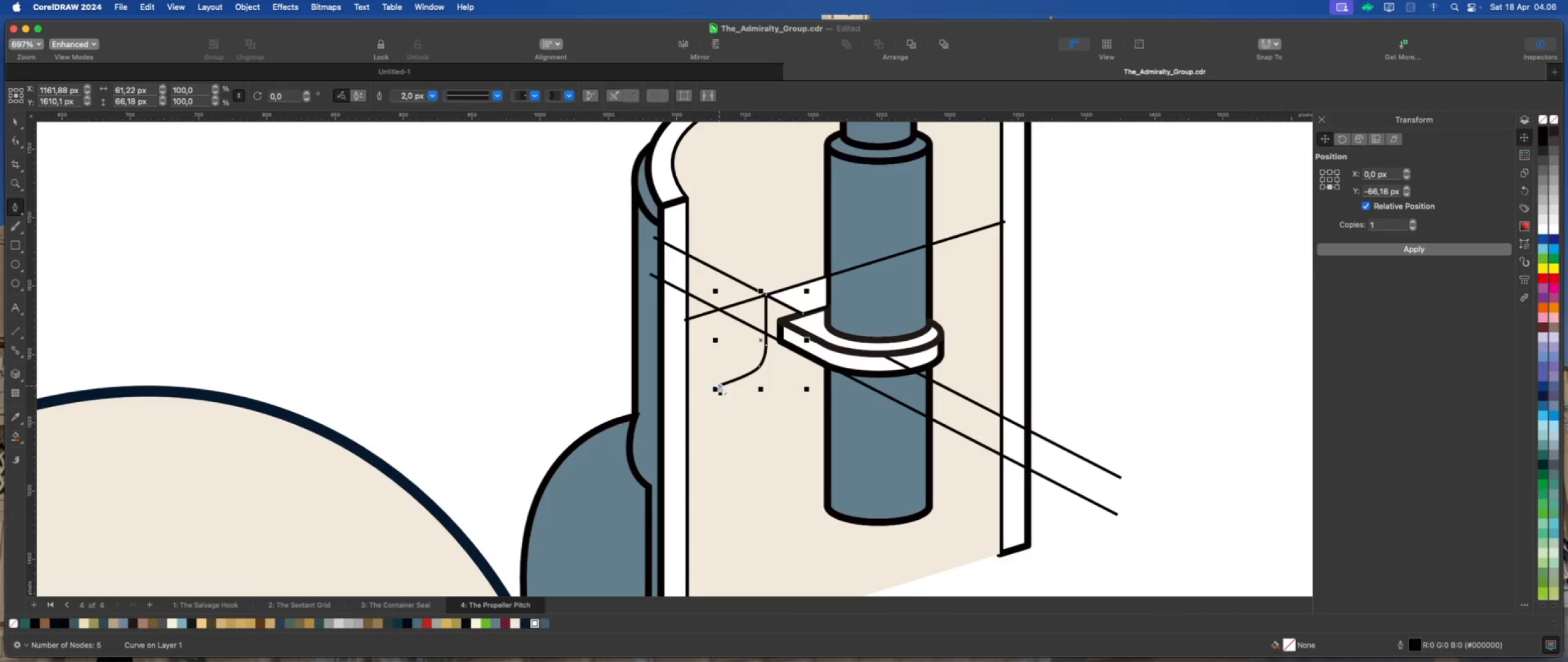 
scroll: coordinate [722, 380], scroll_direction: down, amount: 7.0
 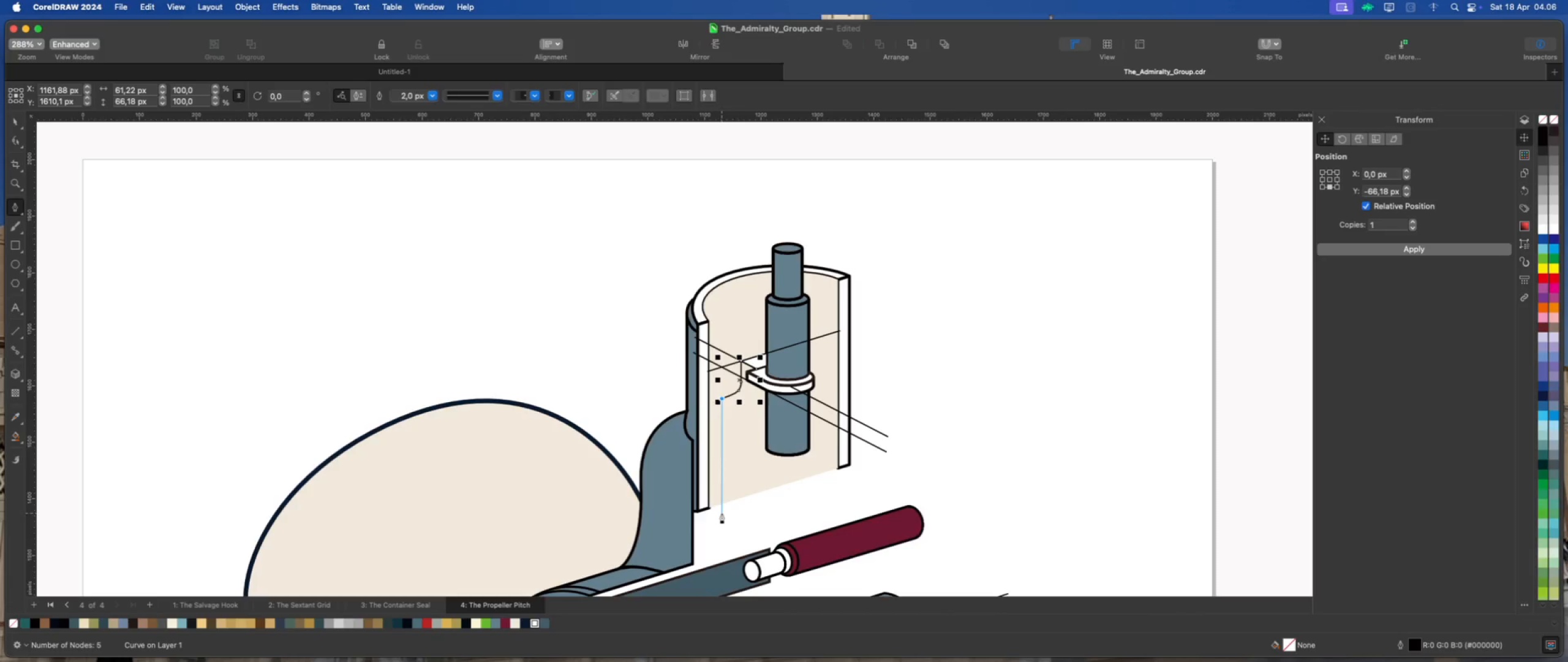 
wait(17.1)
 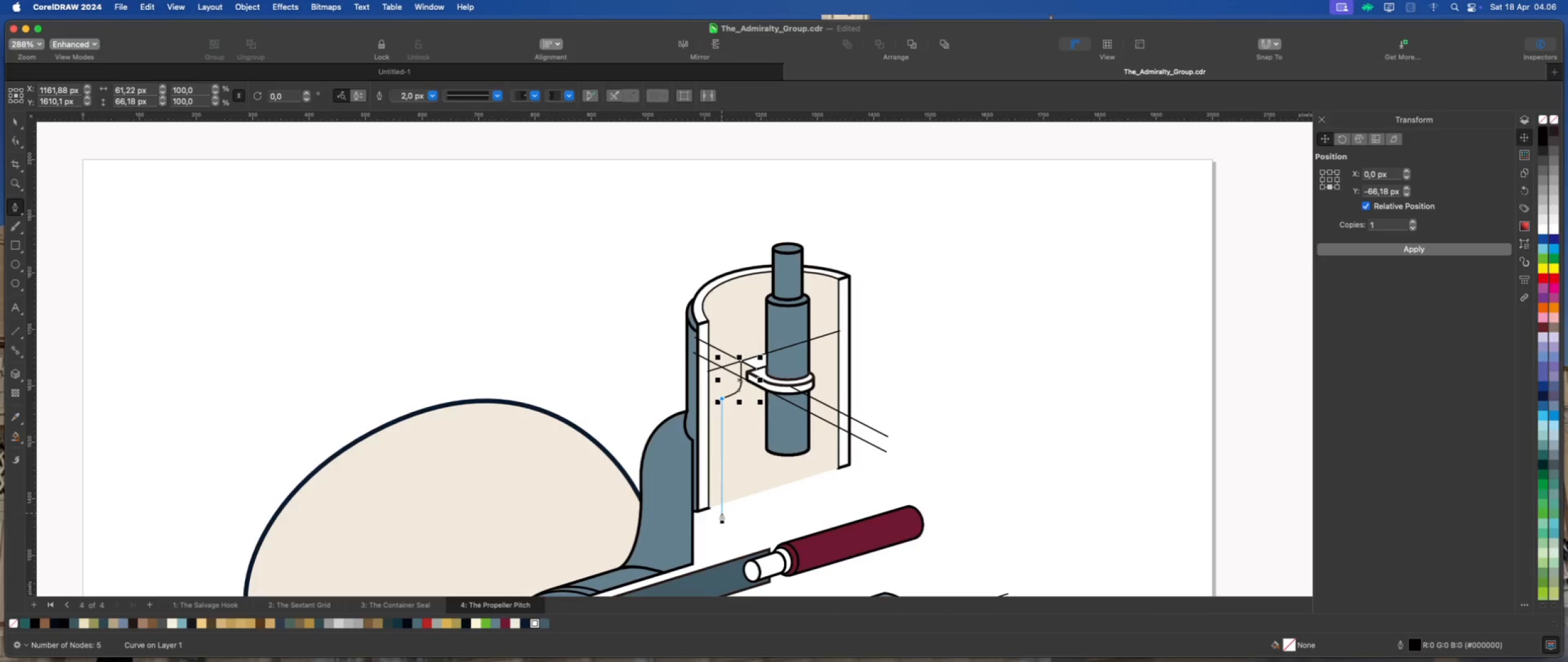 
left_click([715, 525])
 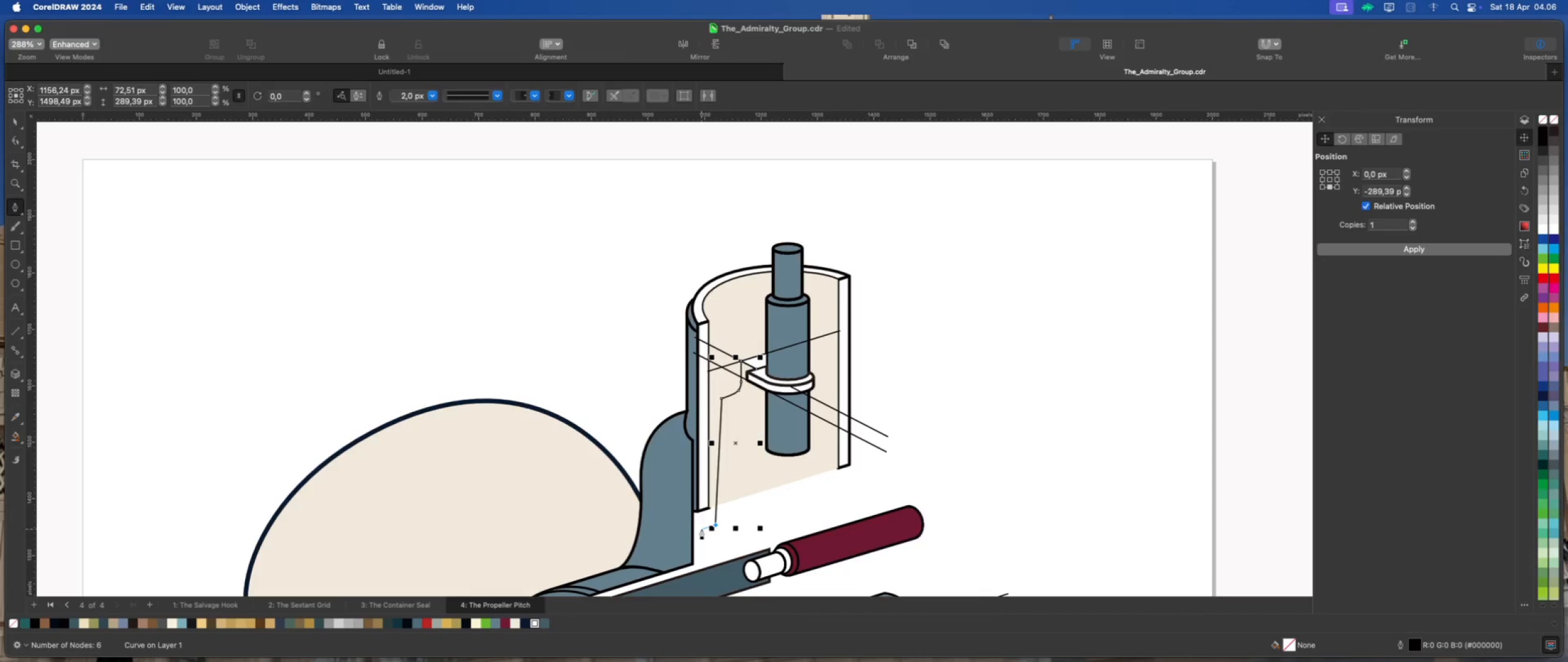 
left_click([701, 529])
 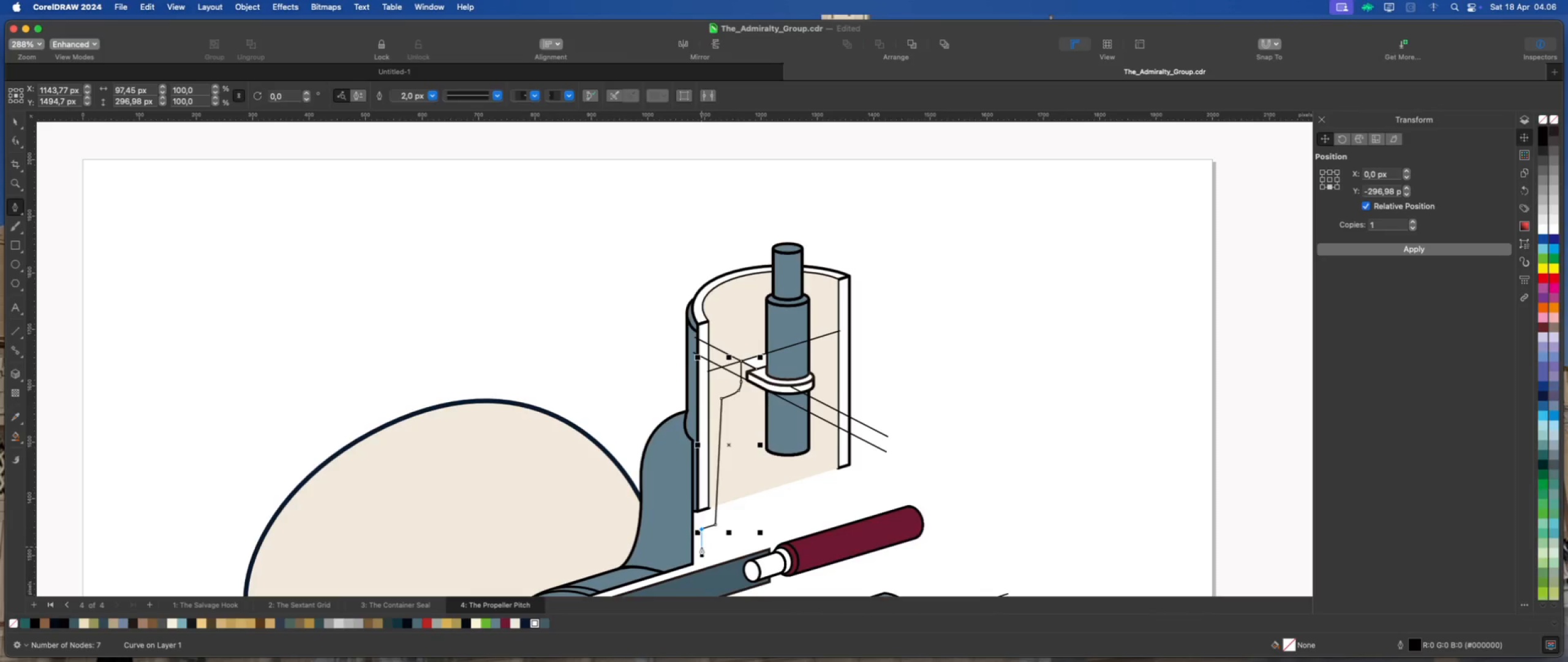 
left_click([701, 547])
 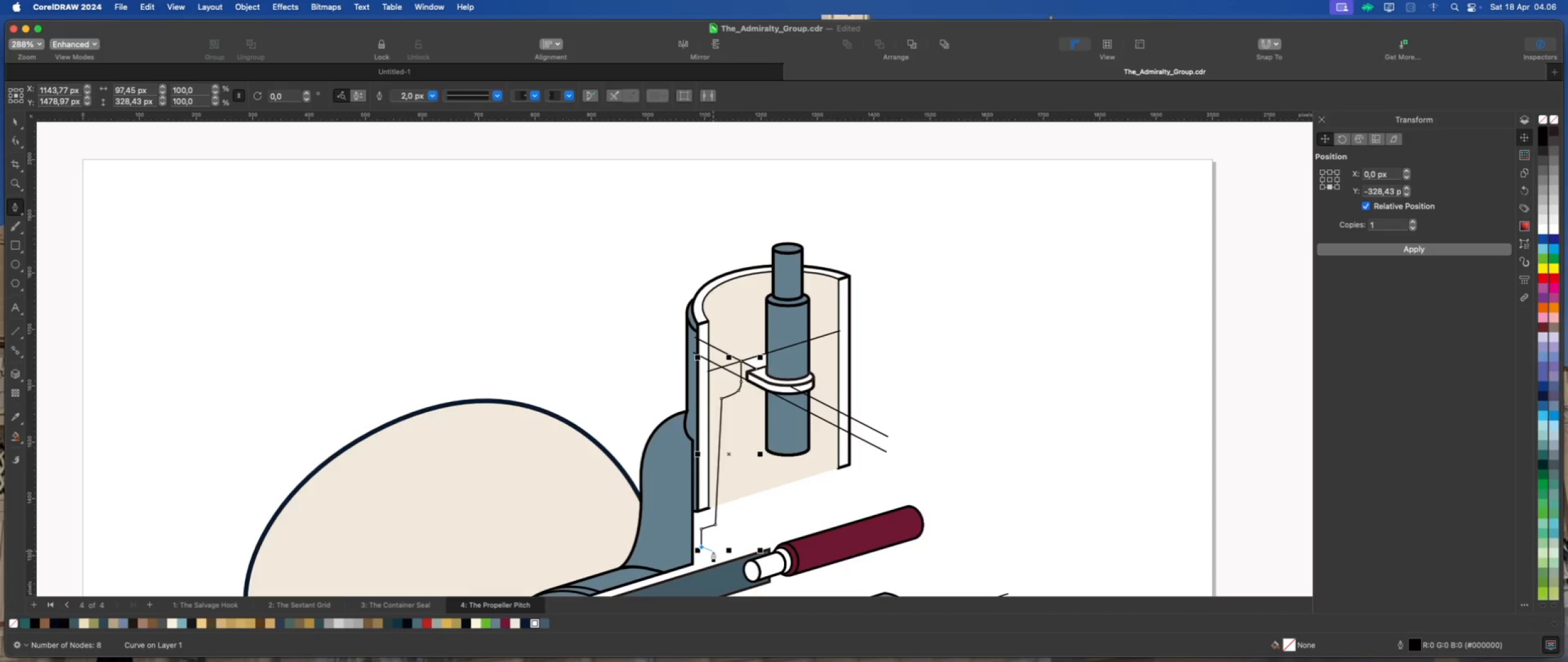 
wait(5.66)
 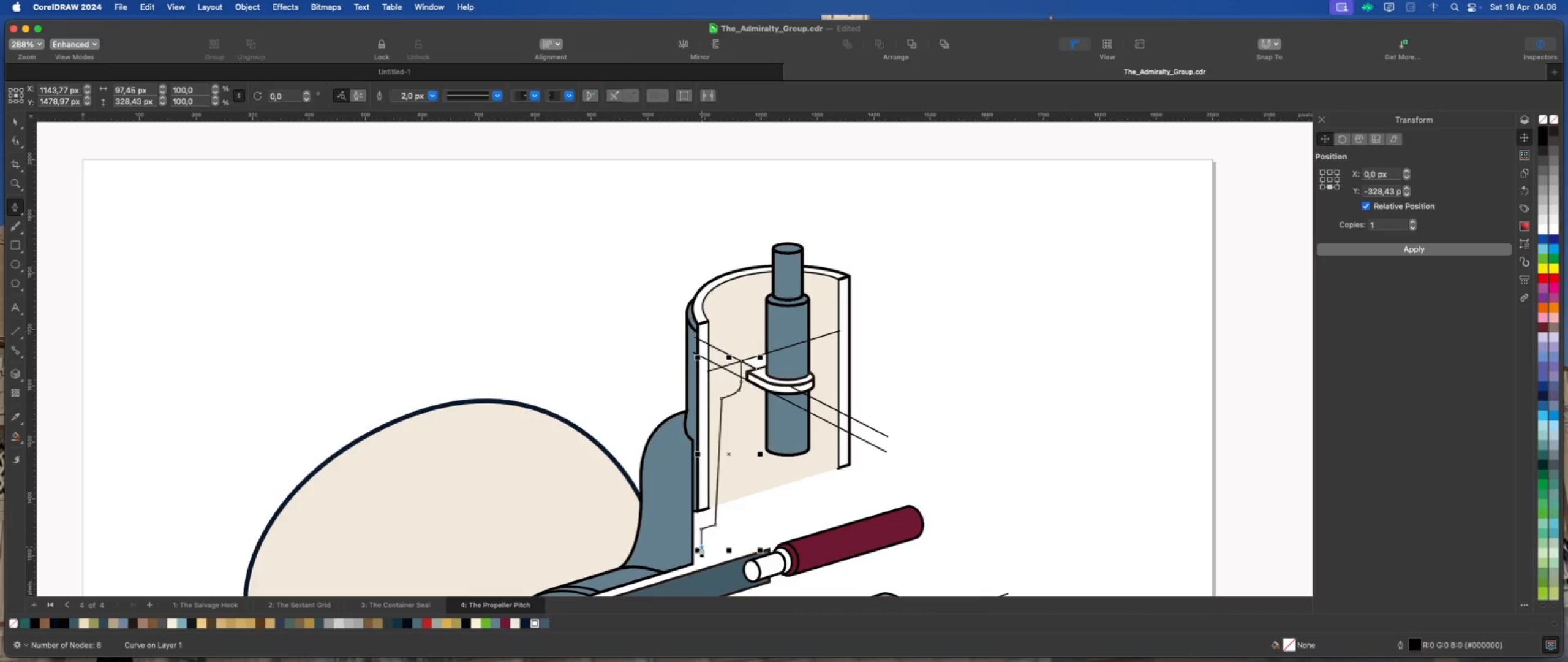 
left_click([712, 552])
 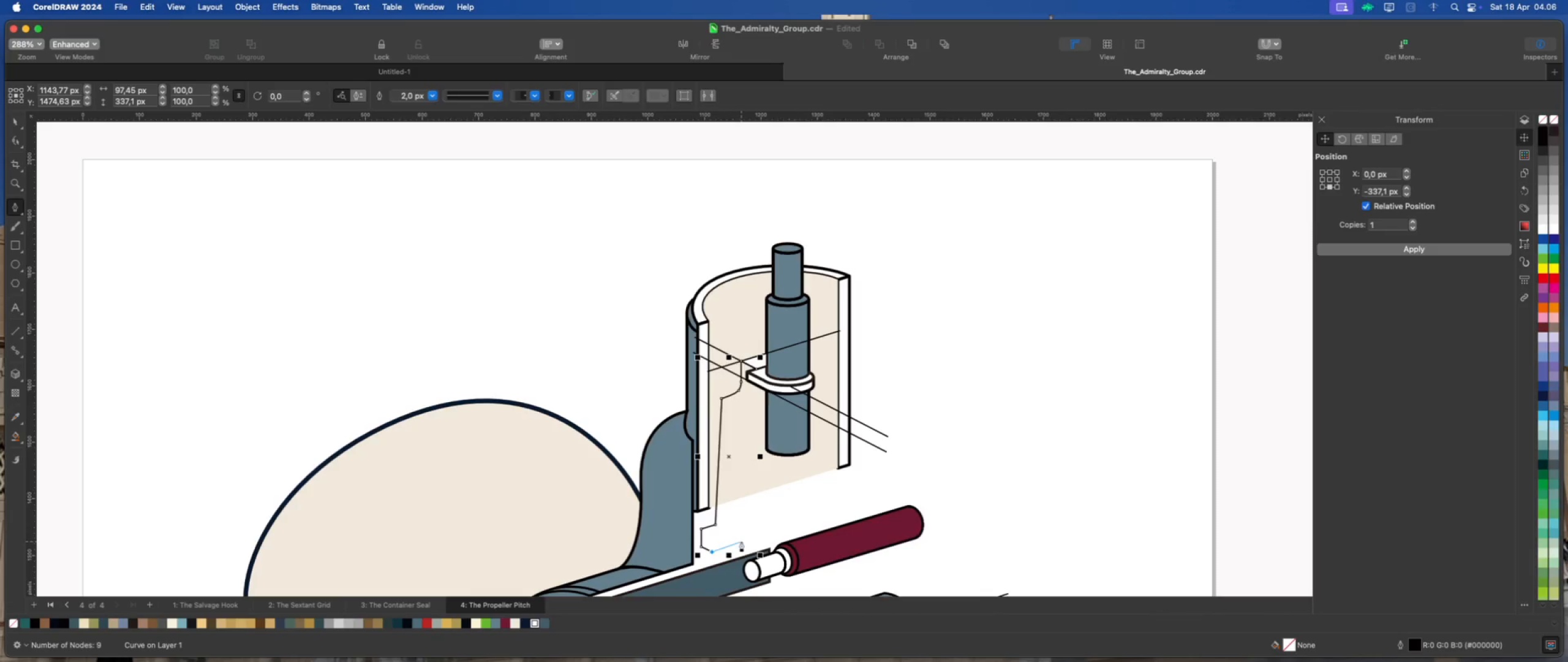 
wait(10.26)
 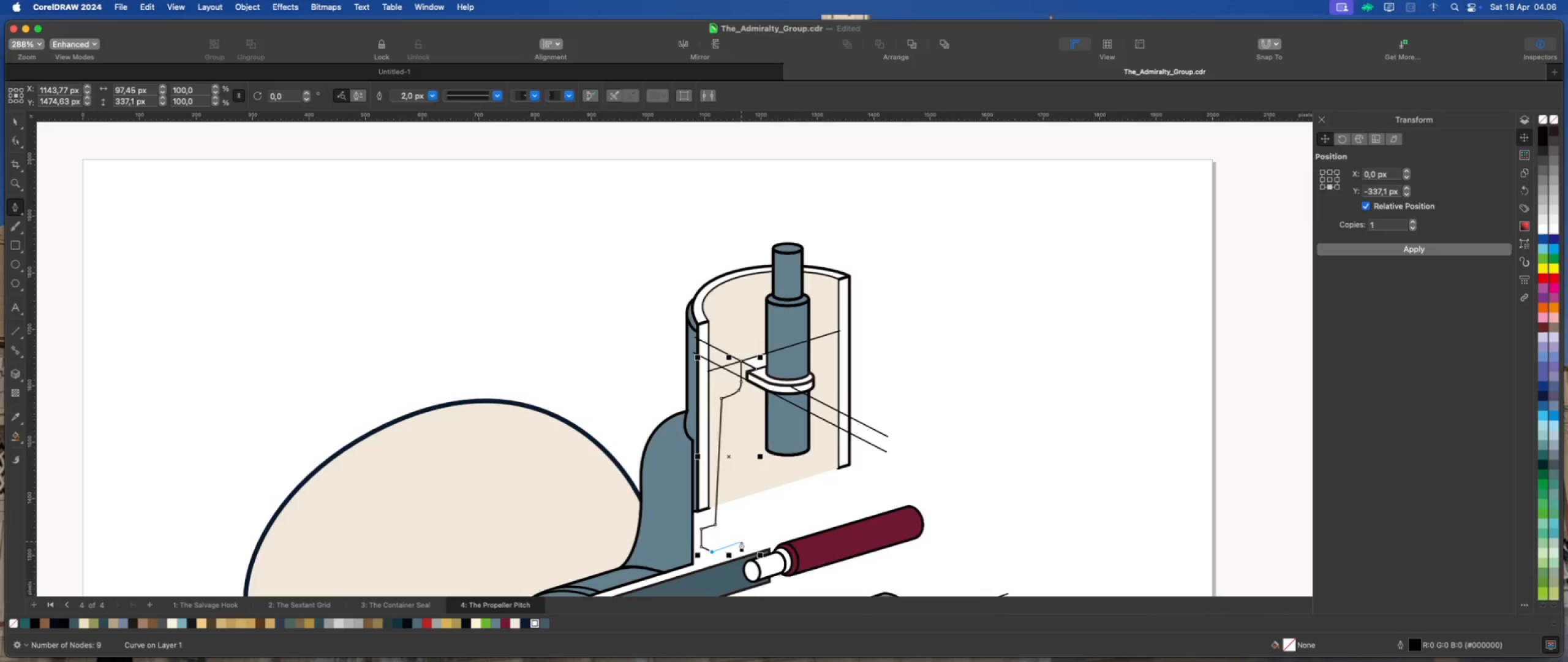 
left_click([731, 546])
 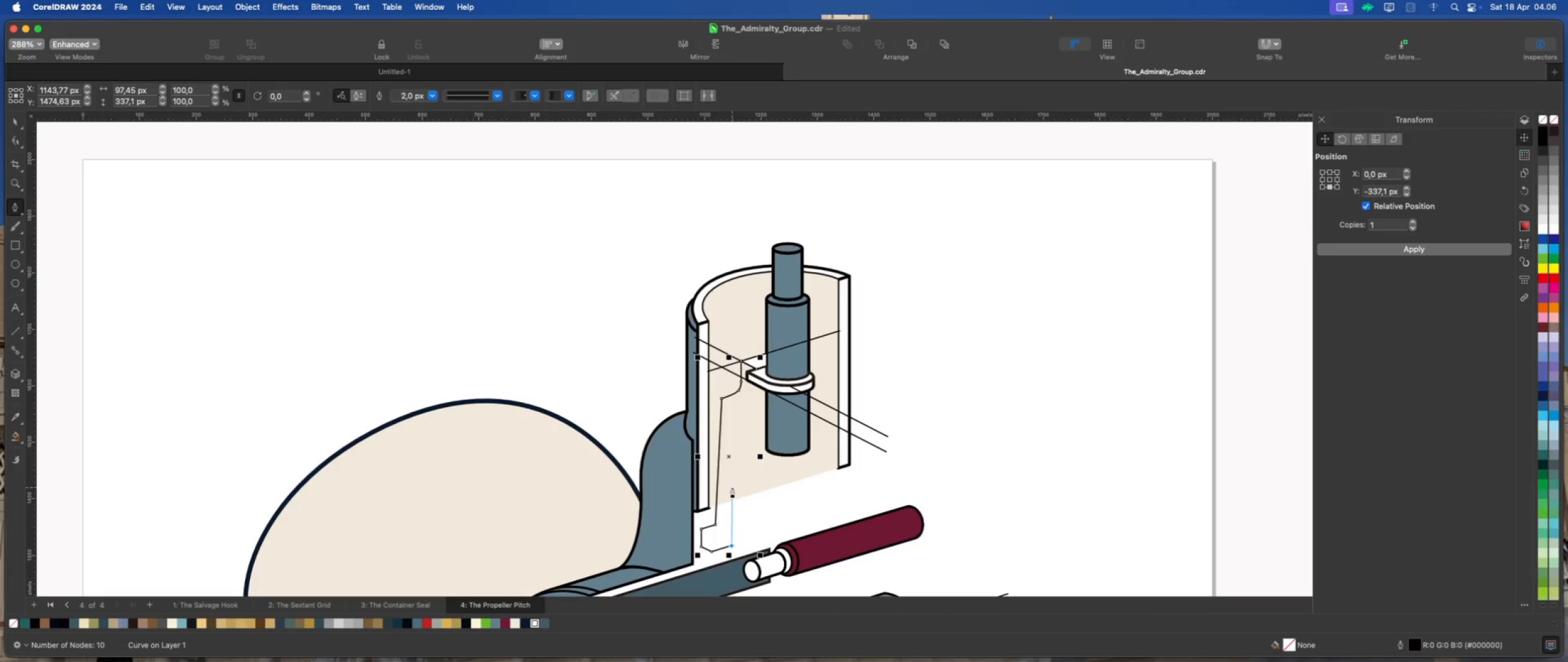 
left_click([732, 485])
 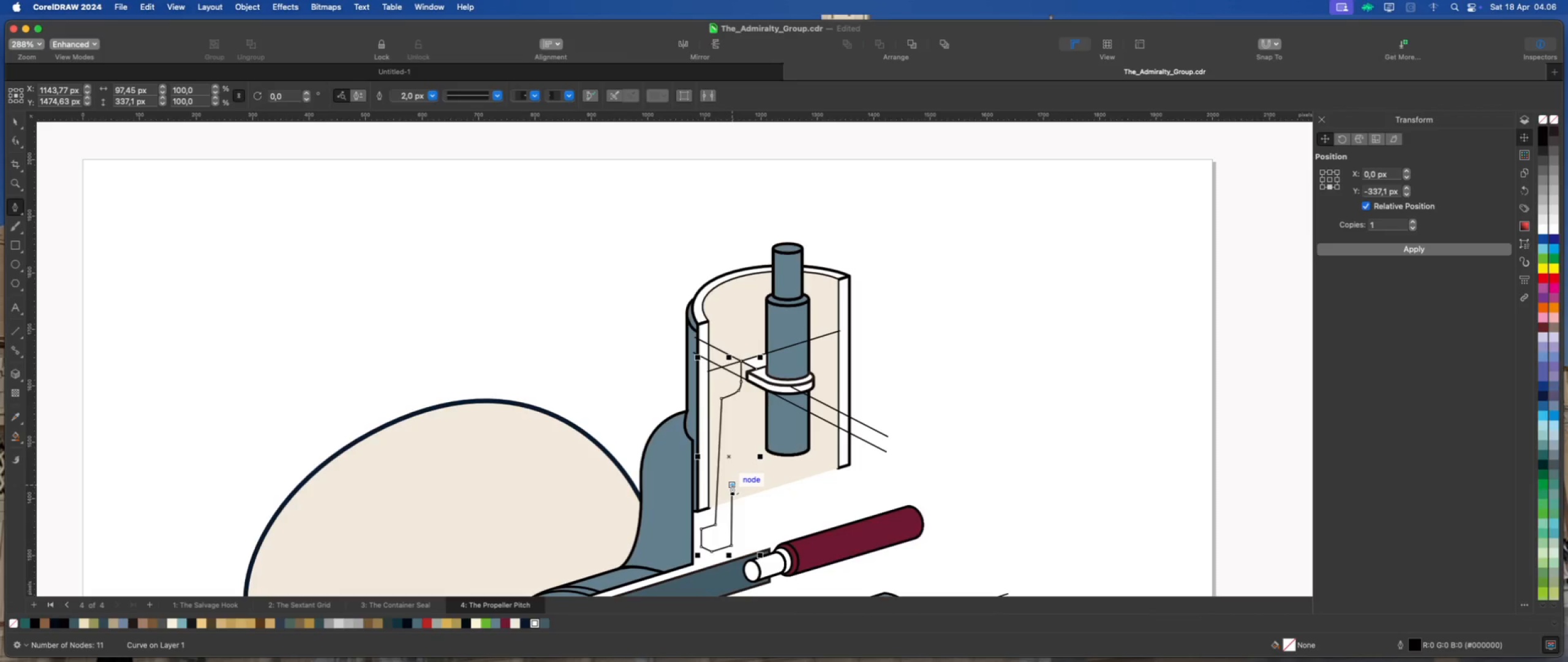 
wait(7.64)
 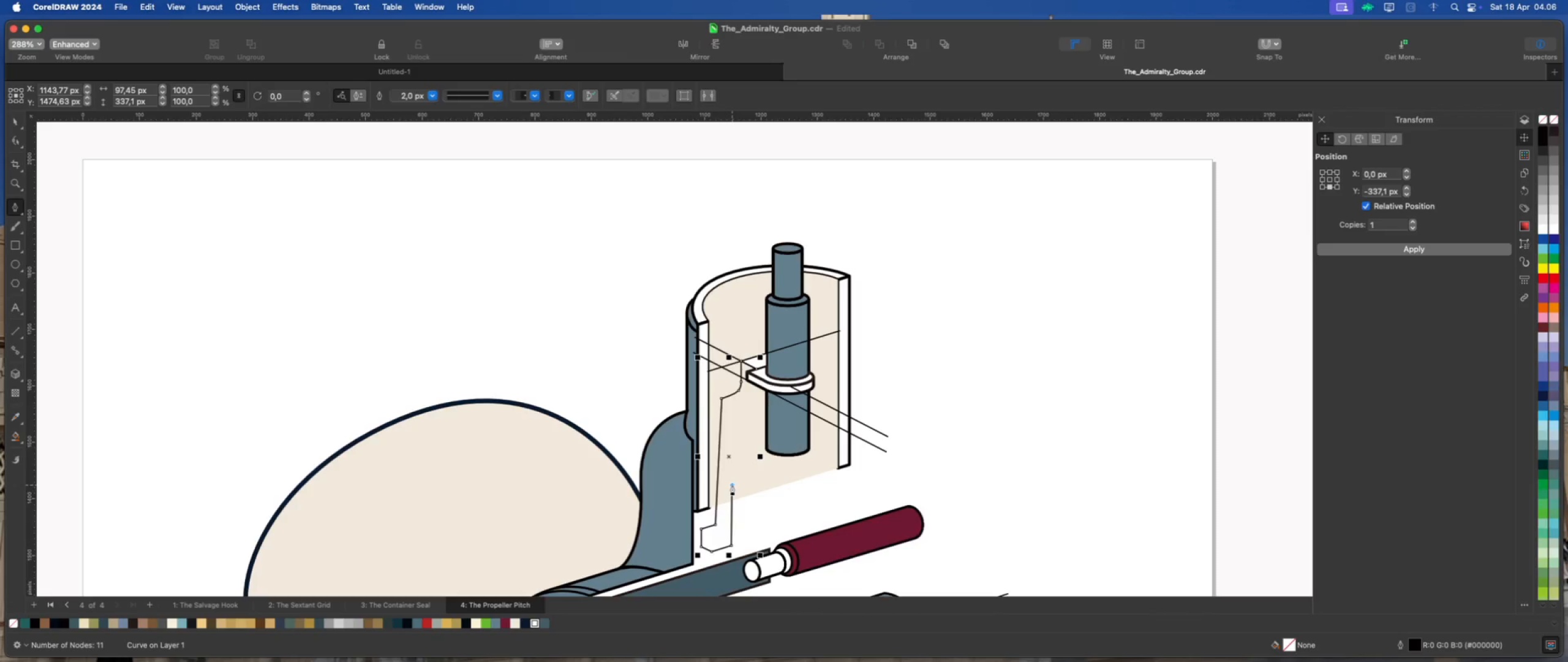 
left_click([755, 477])
 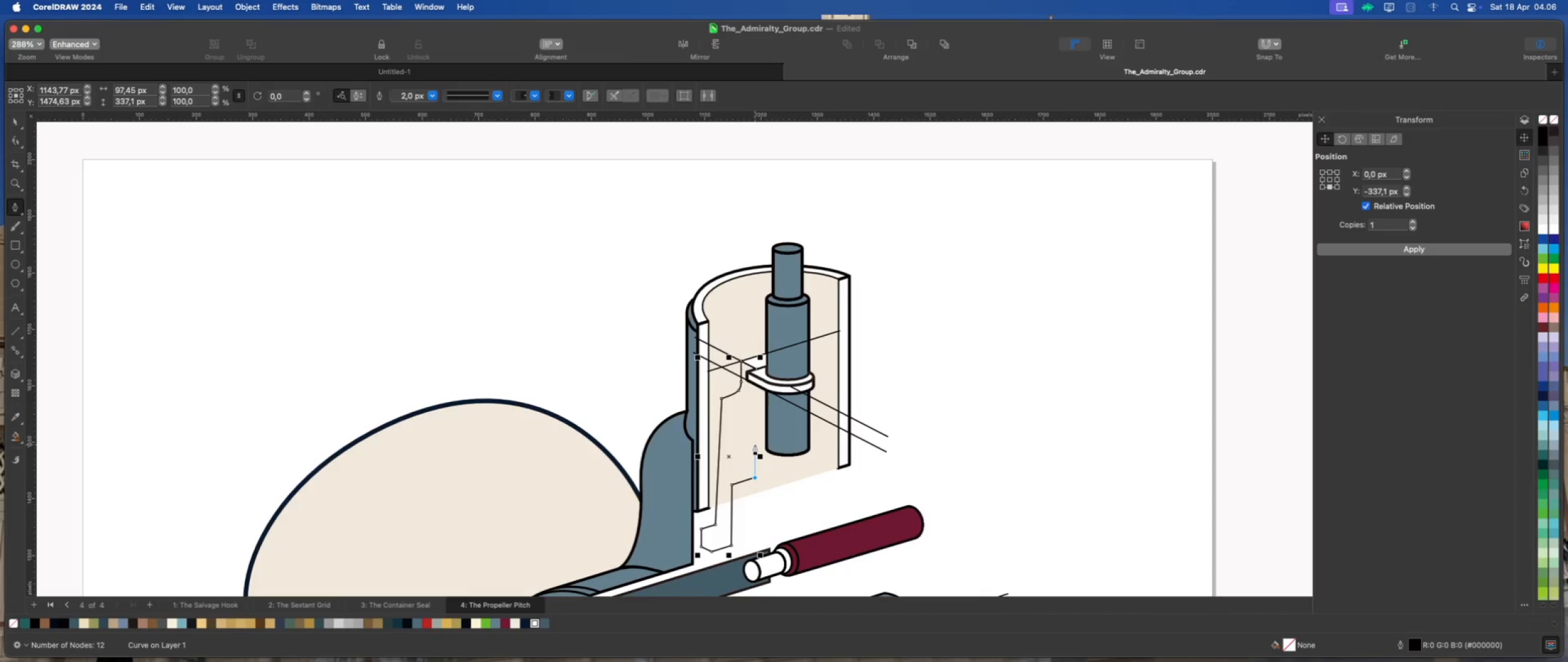 
left_click([755, 444])
 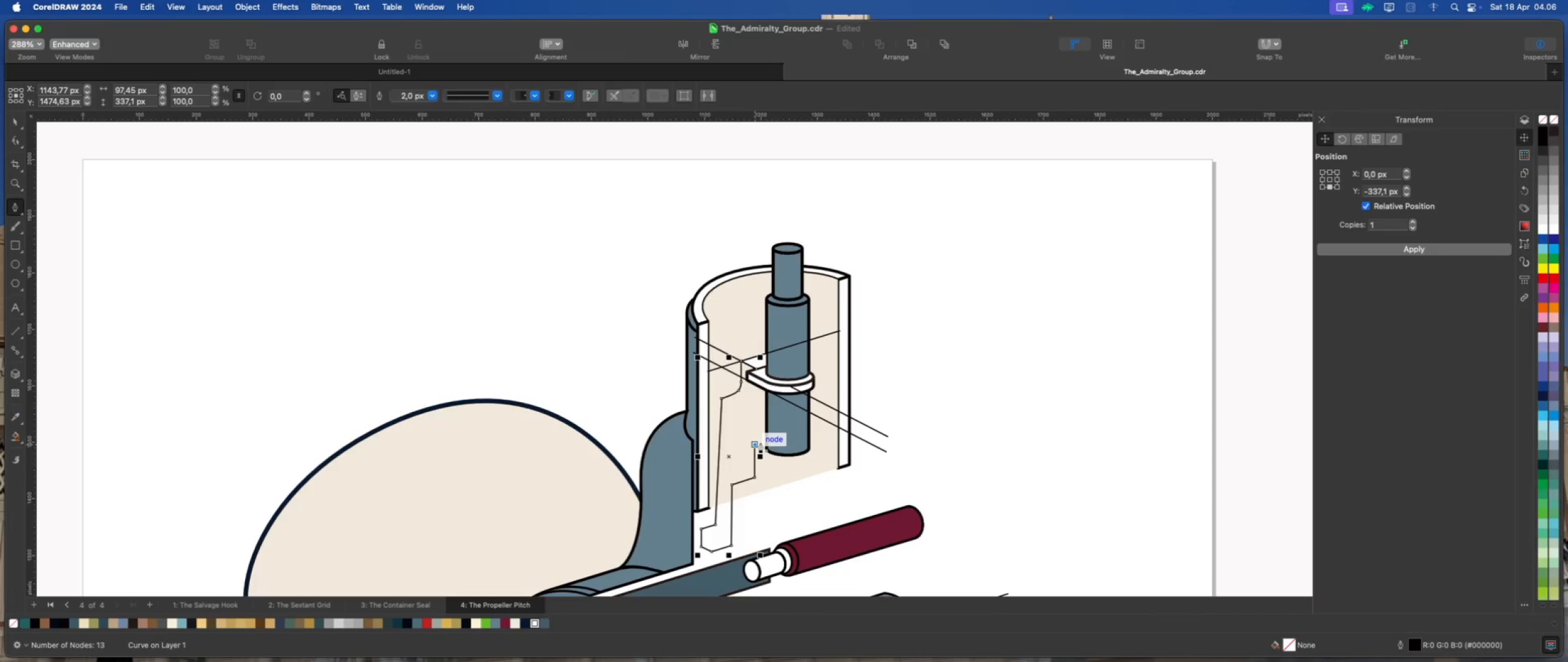 
left_click([761, 443])
 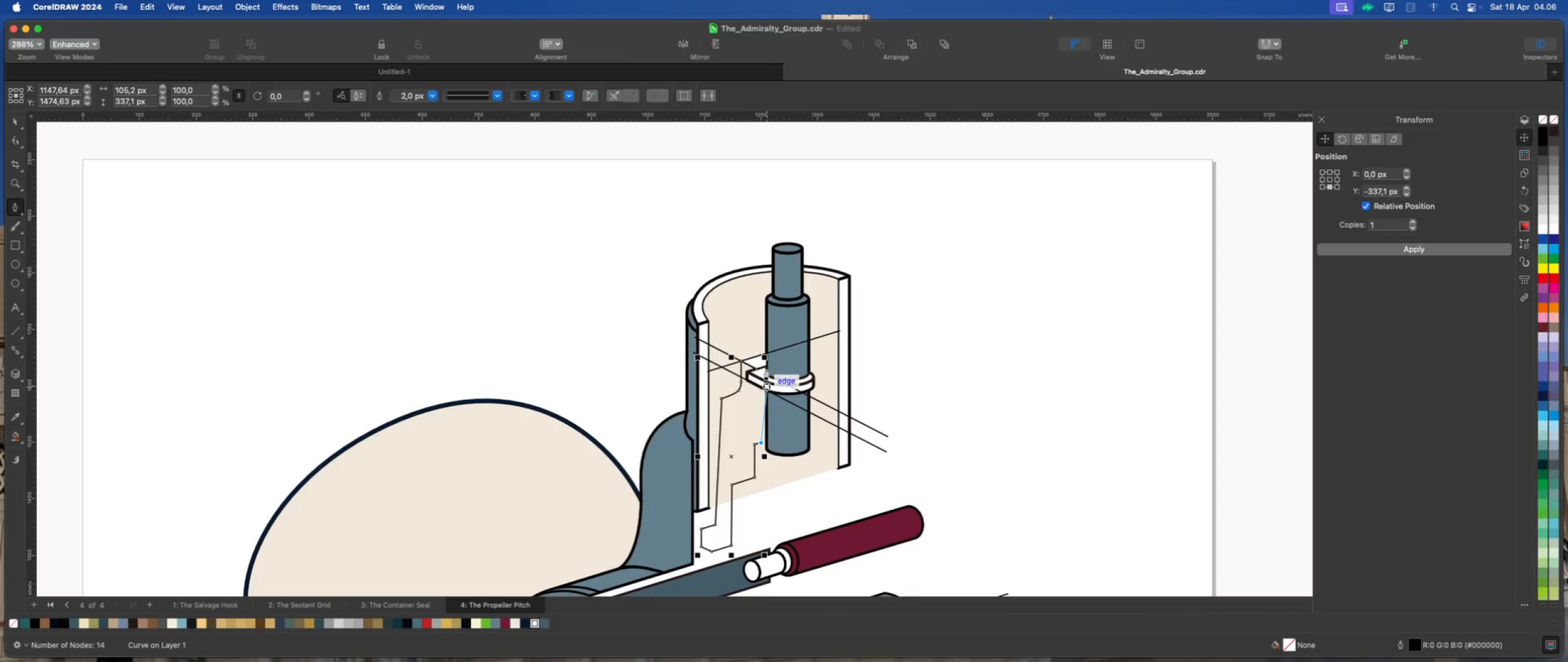 
scroll: coordinate [761, 366], scroll_direction: up, amount: 2.0
 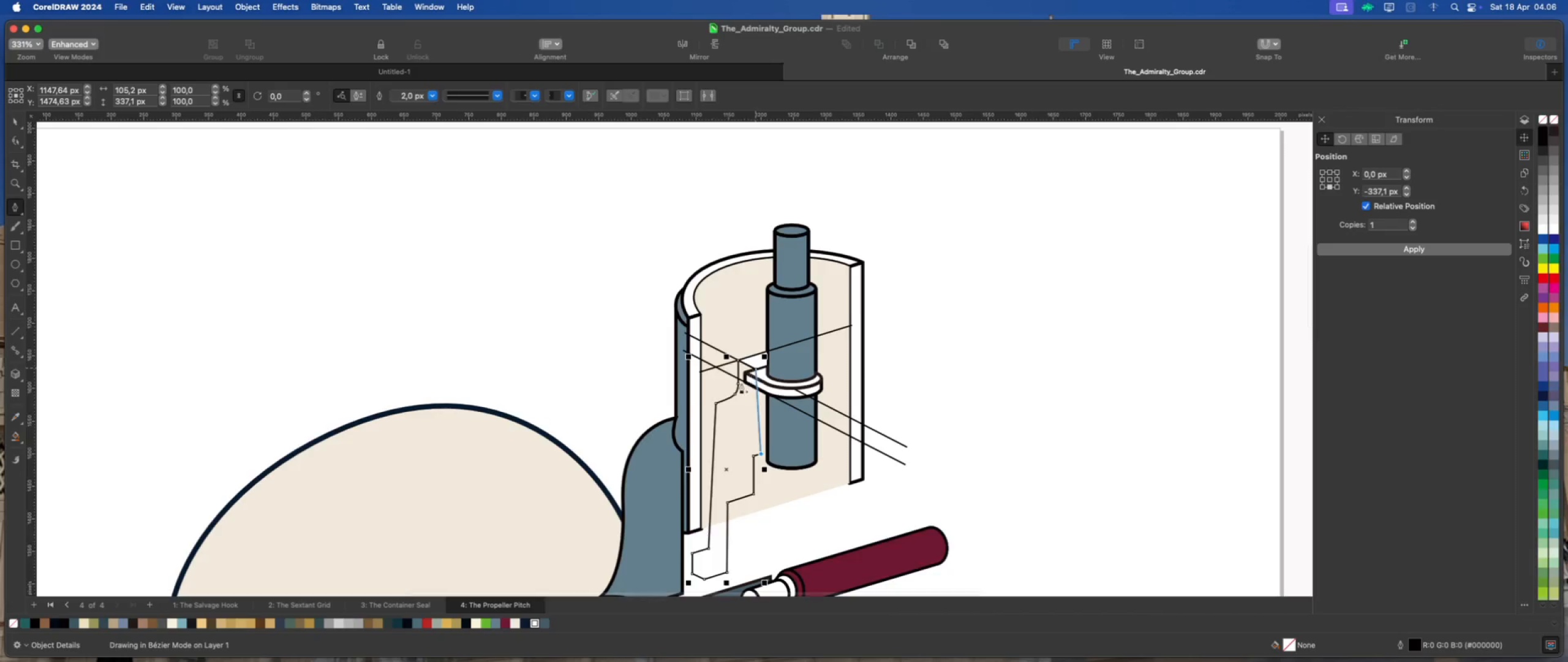 
key(Escape)
 